 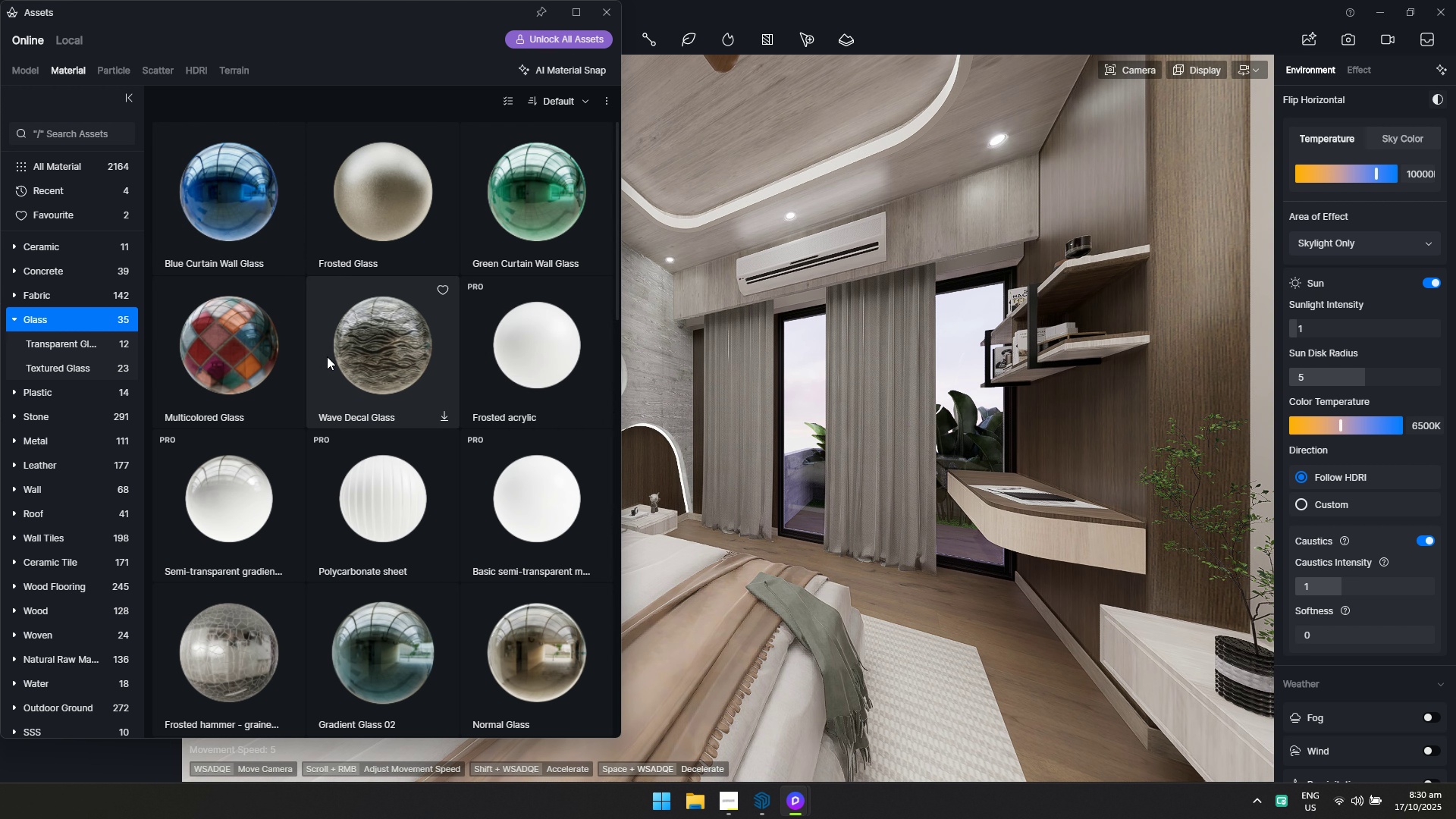 
left_click([517, 648])
 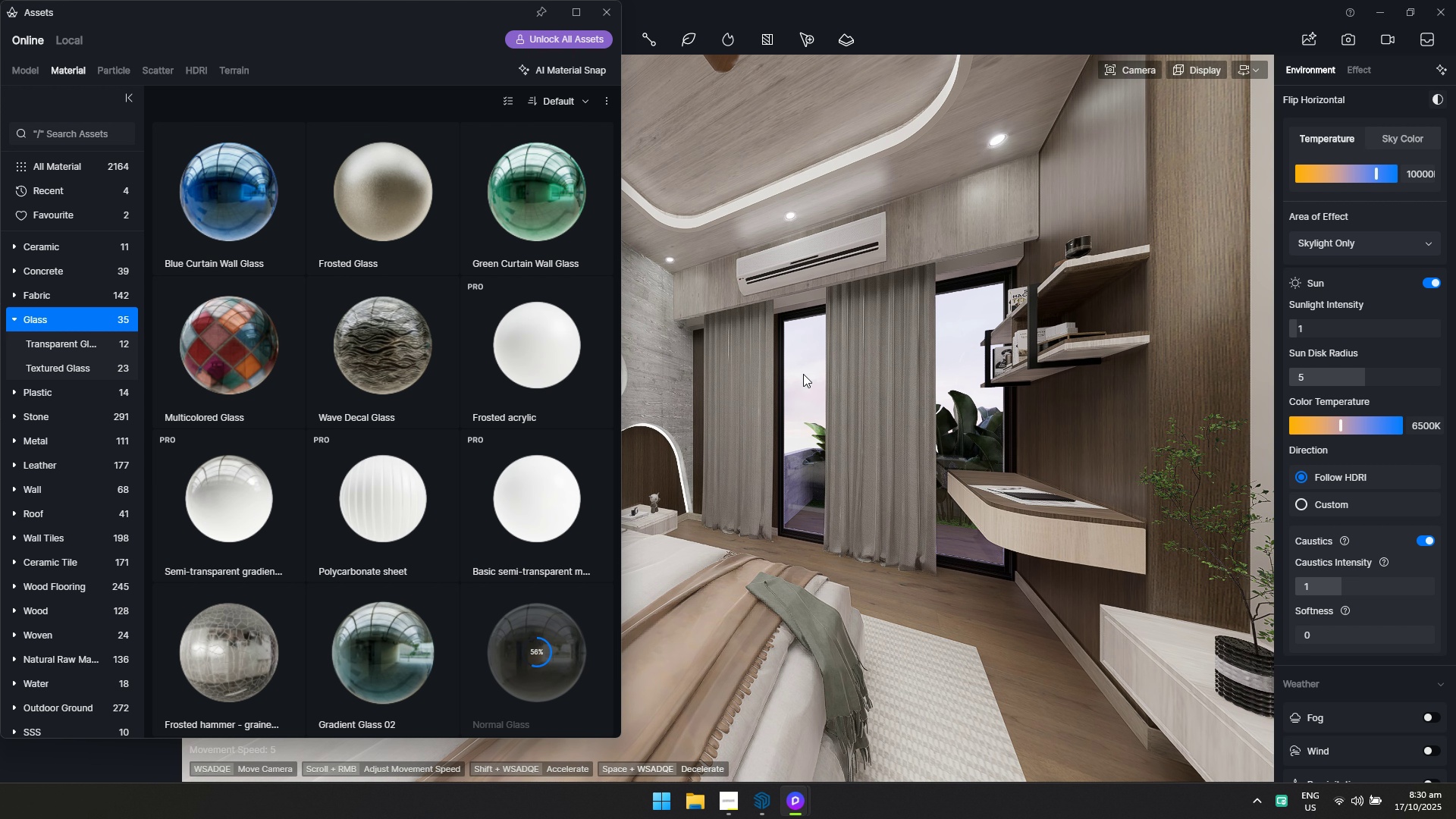 
left_click([803, 374])
 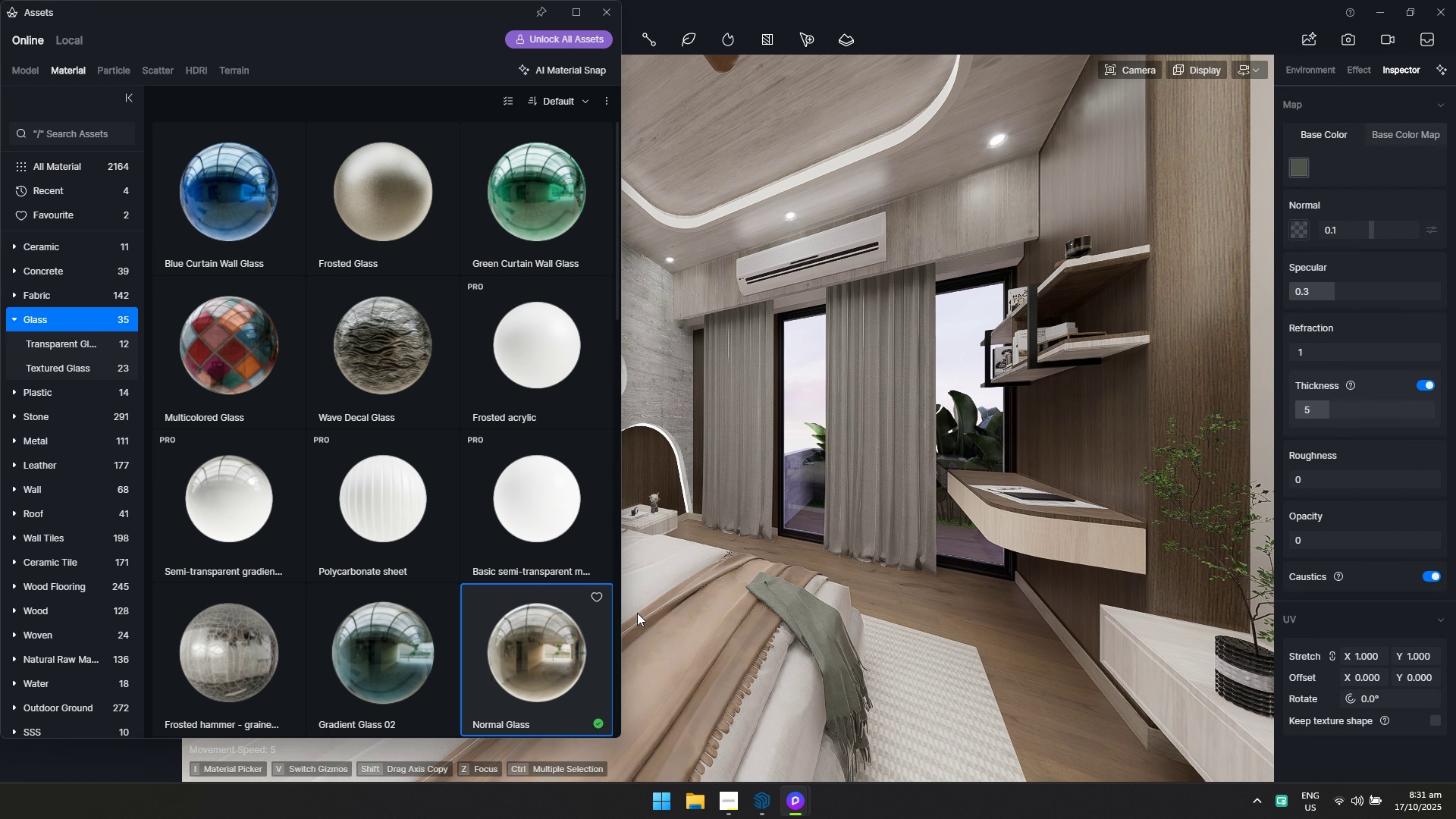 
left_click([814, 376])
 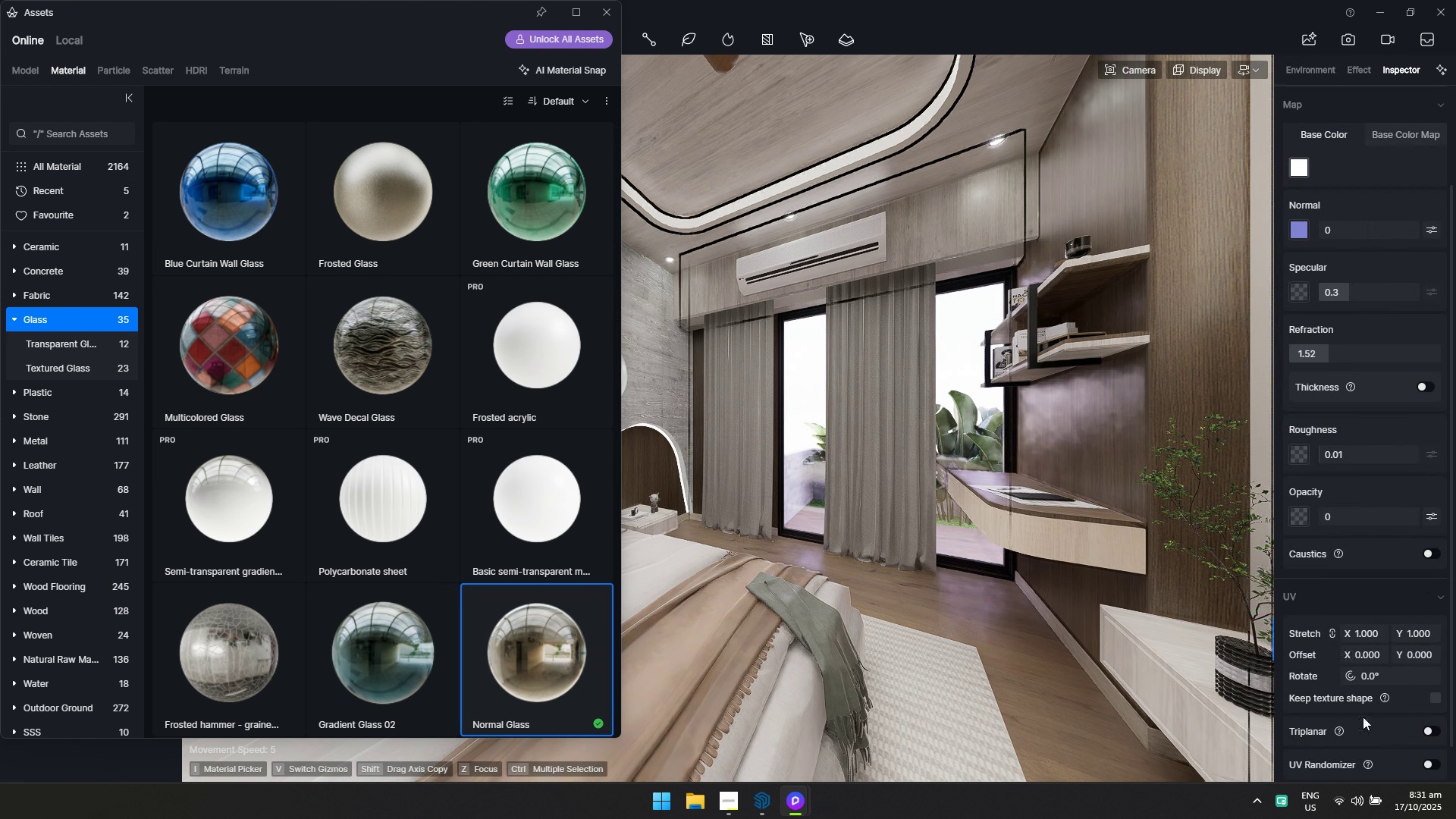 
scroll: coordinate [1389, 709], scroll_direction: down, amount: 1.0
 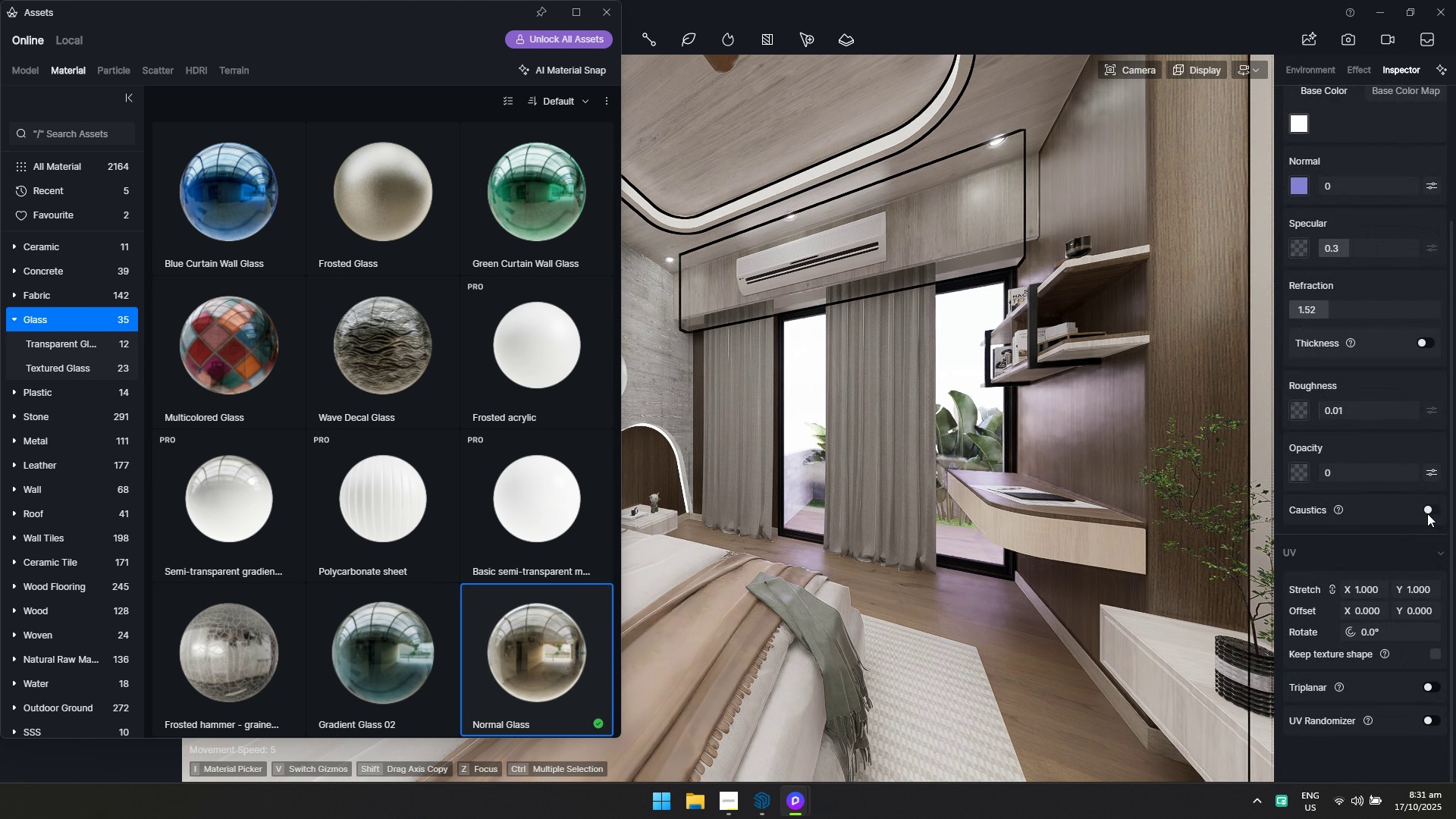 
left_click([1427, 513])
 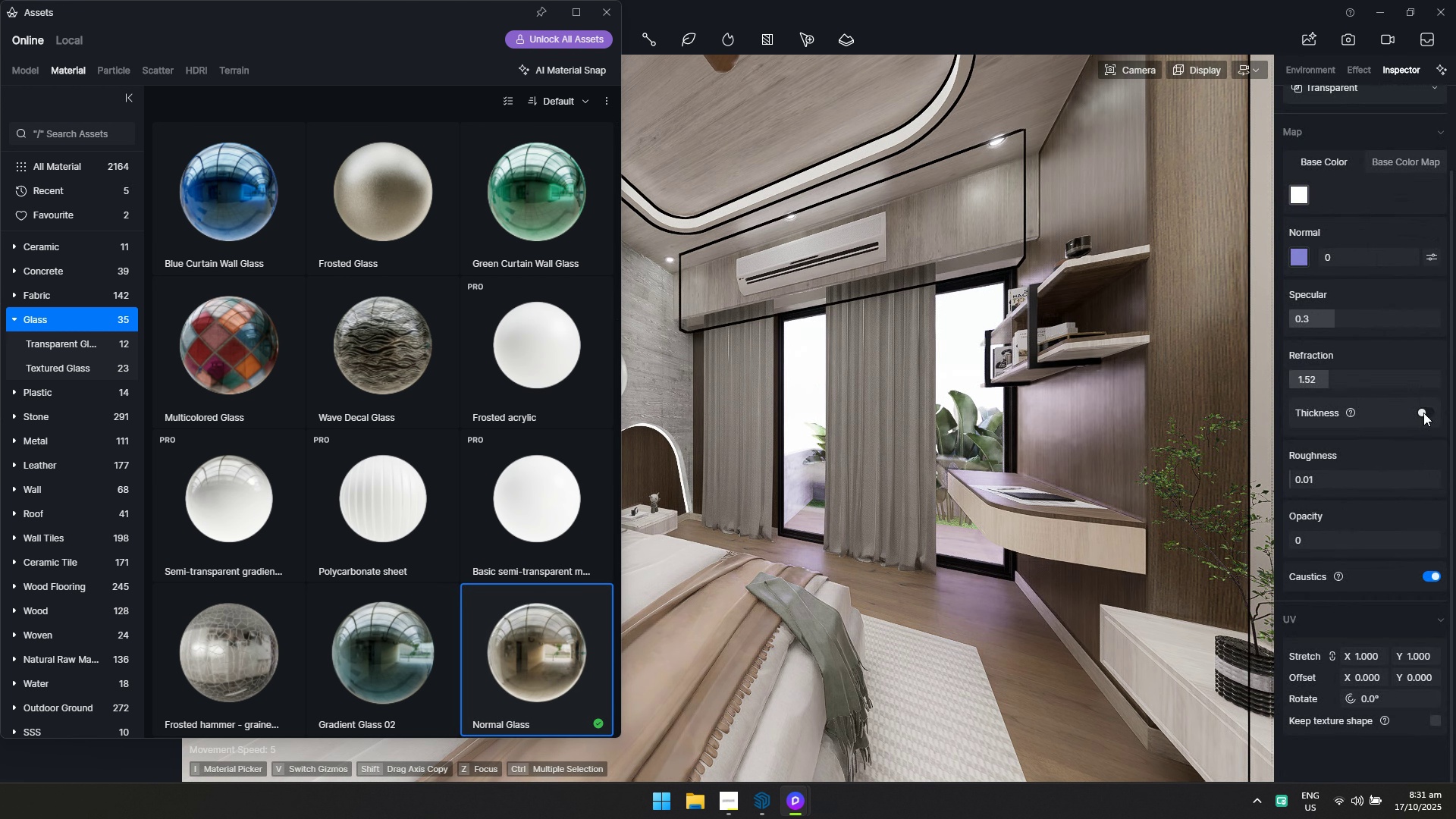 
left_click([1423, 413])
 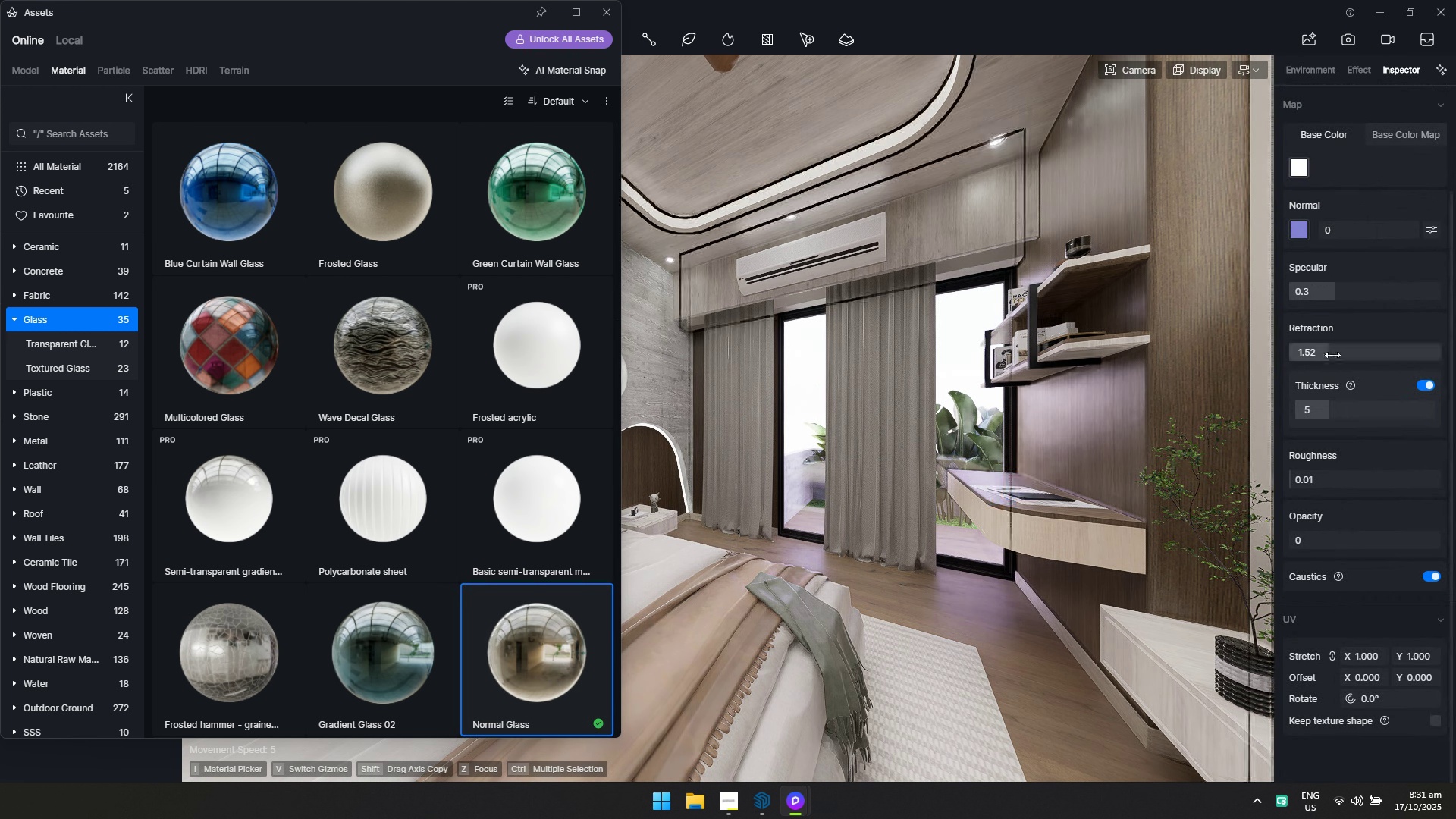 
left_click_drag(start_coordinate=[1332, 354], to_coordinate=[1357, 359])
 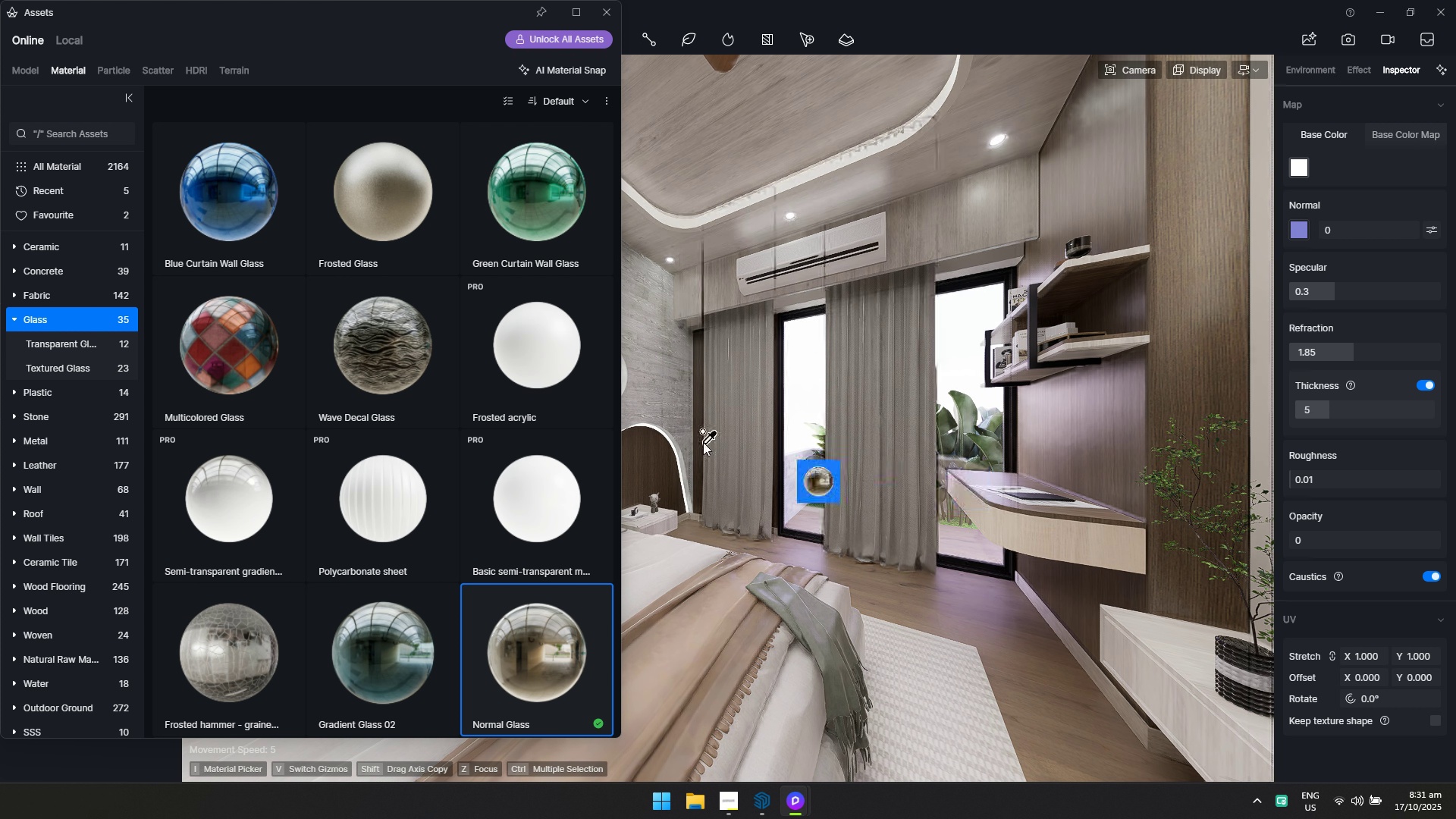 
key(Escape)
 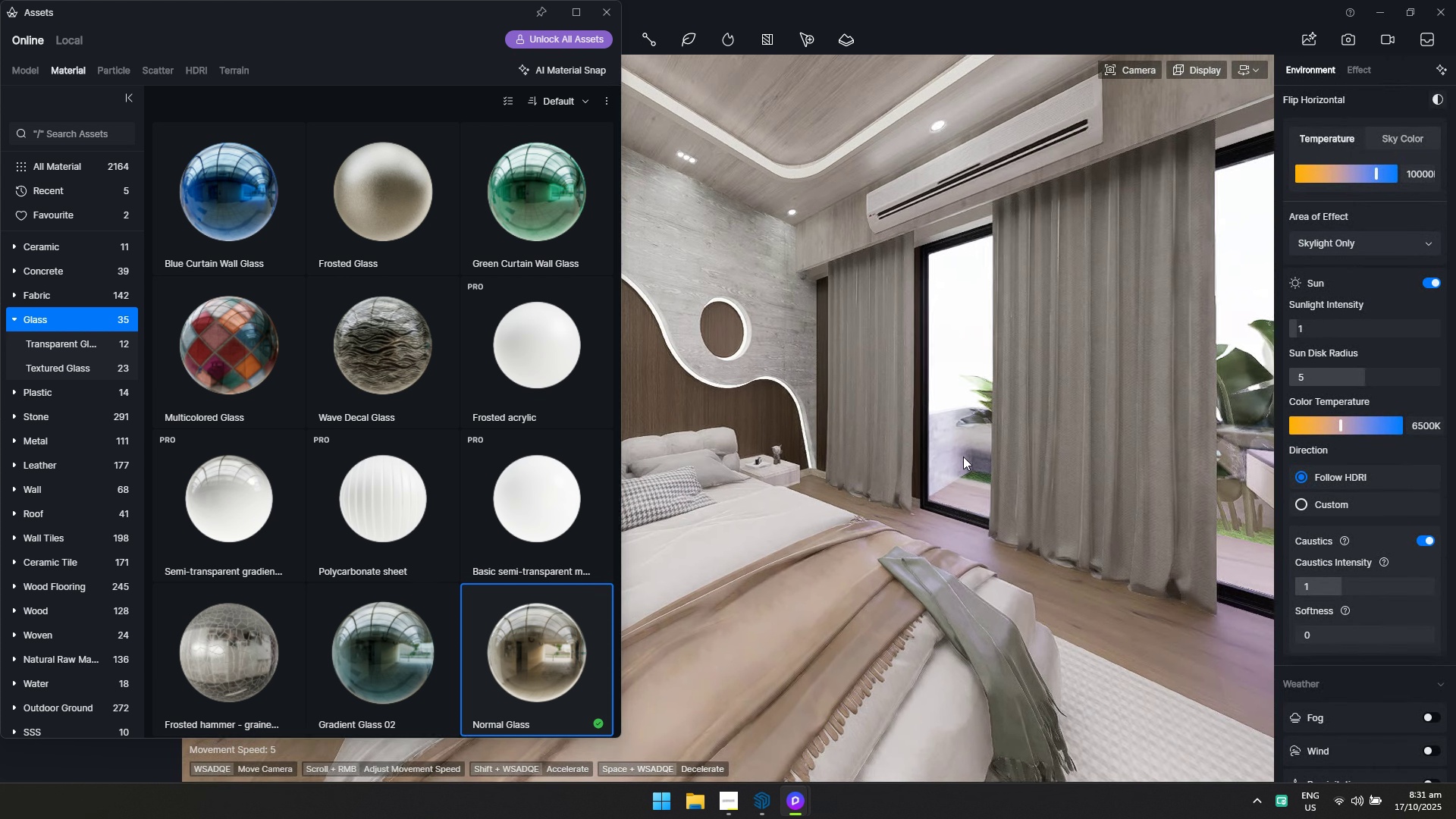 
wait(6.79)
 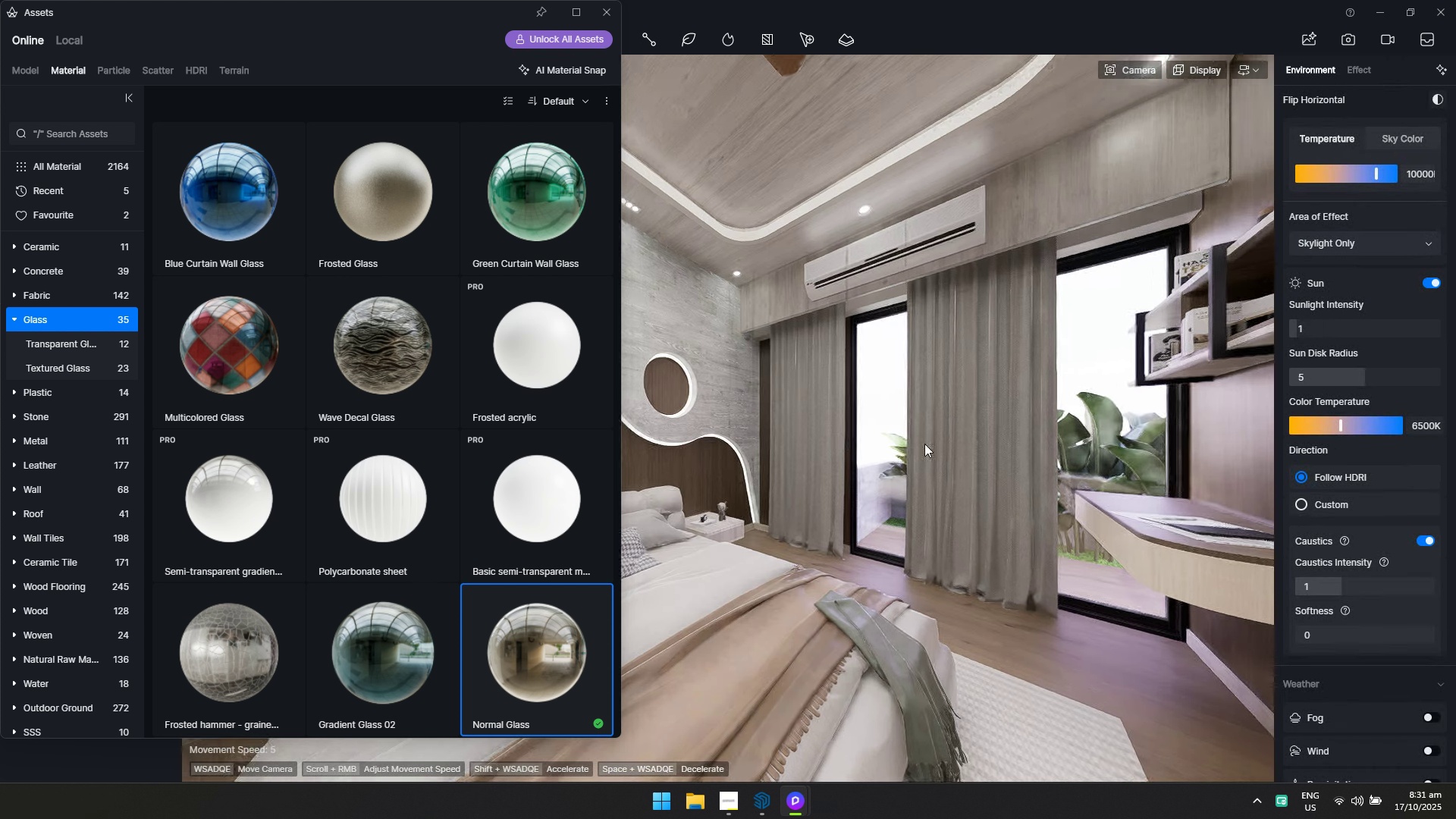 
left_click([607, 22])
 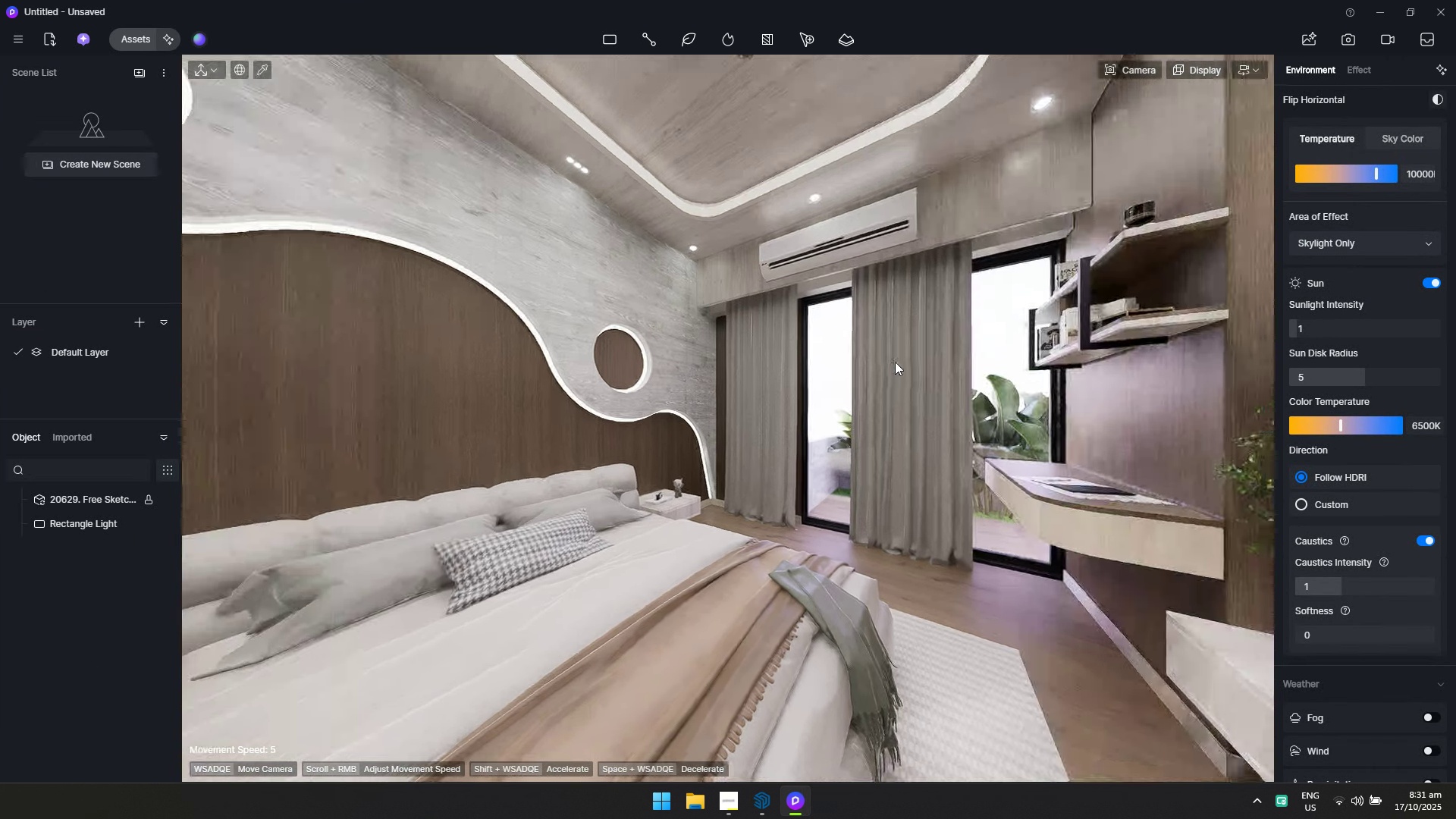 
type(eq)
 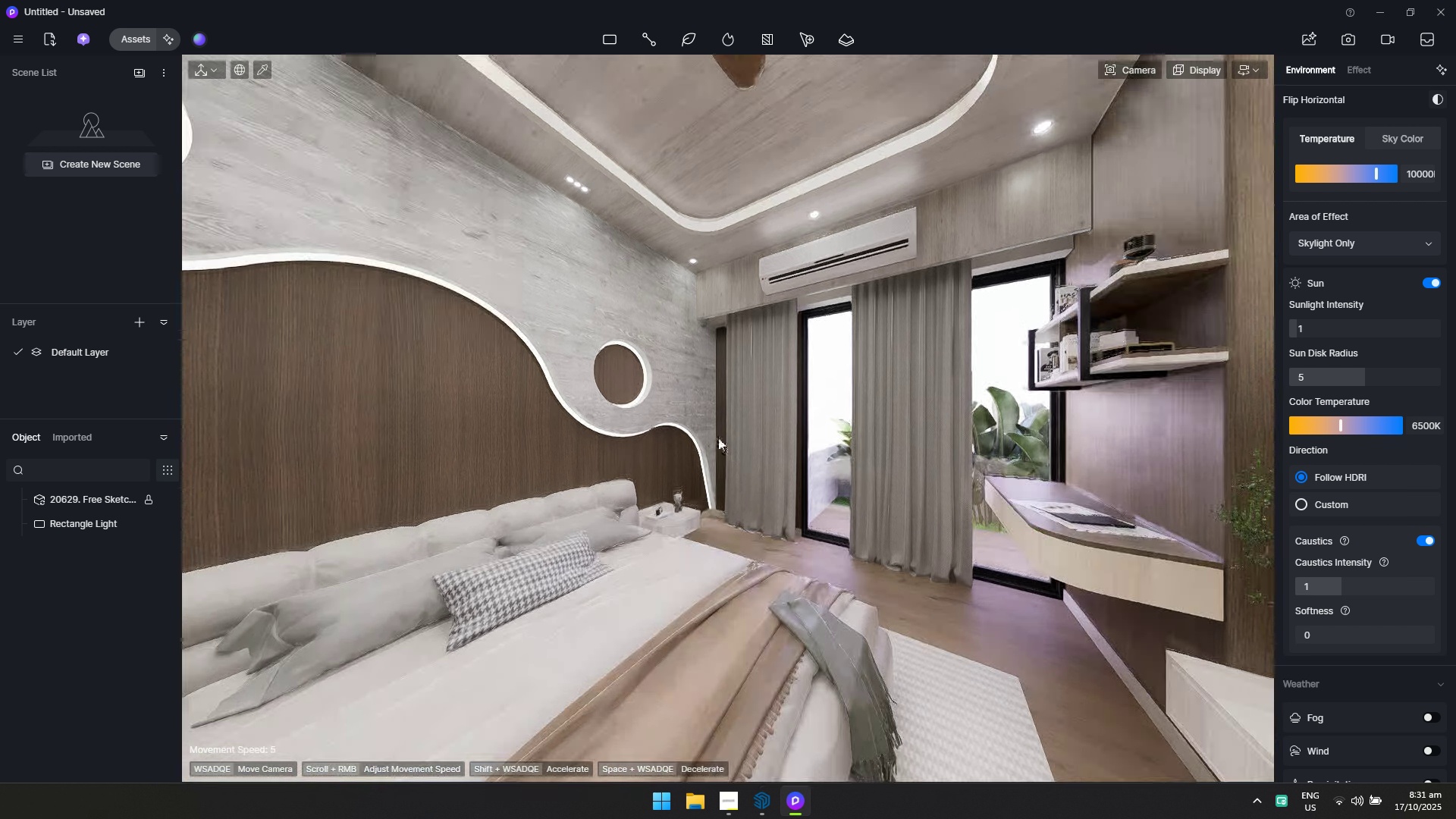 
hold_key(key=A, duration=0.32)
 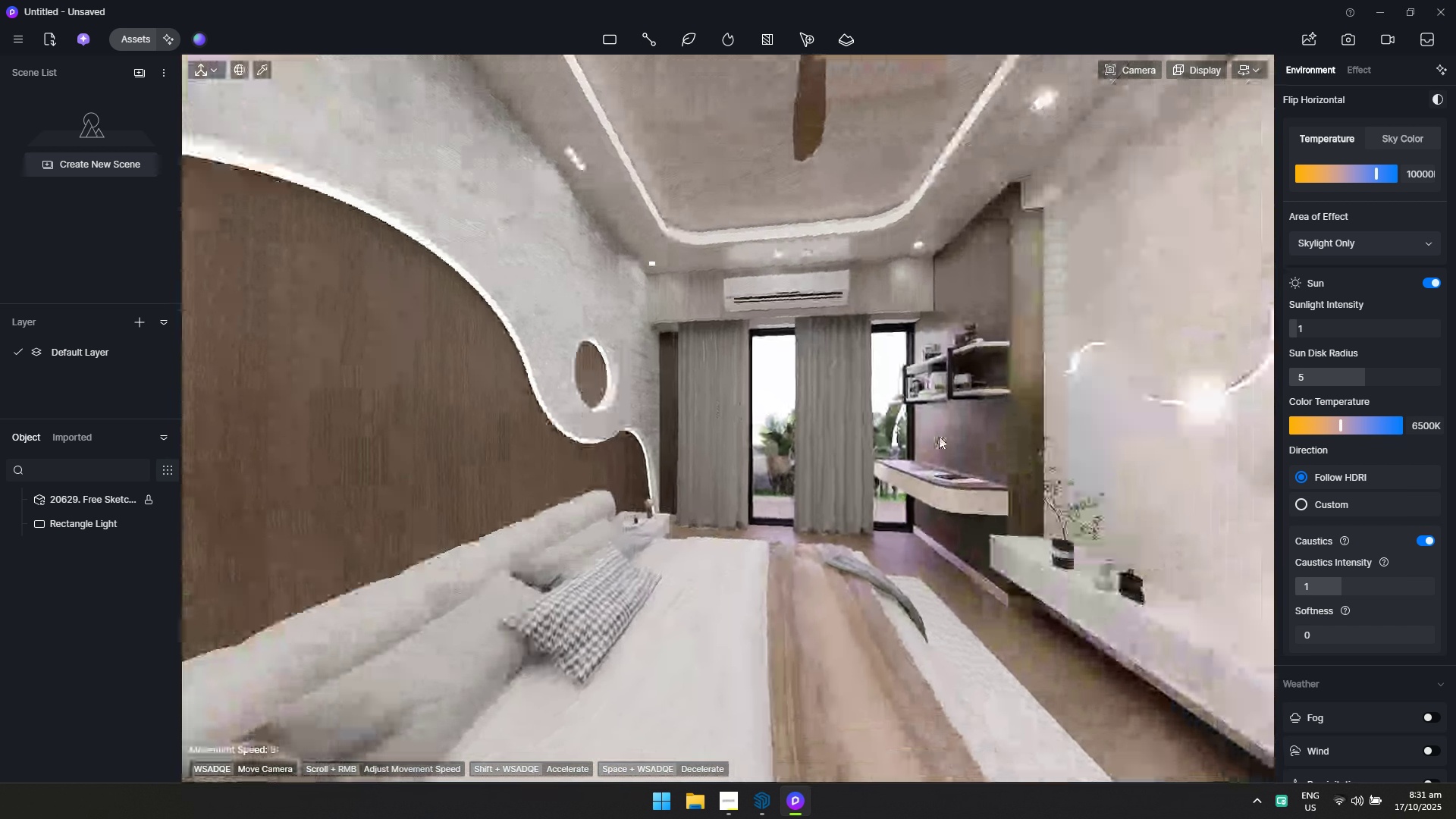 
hold_key(key=D, duration=0.34)
 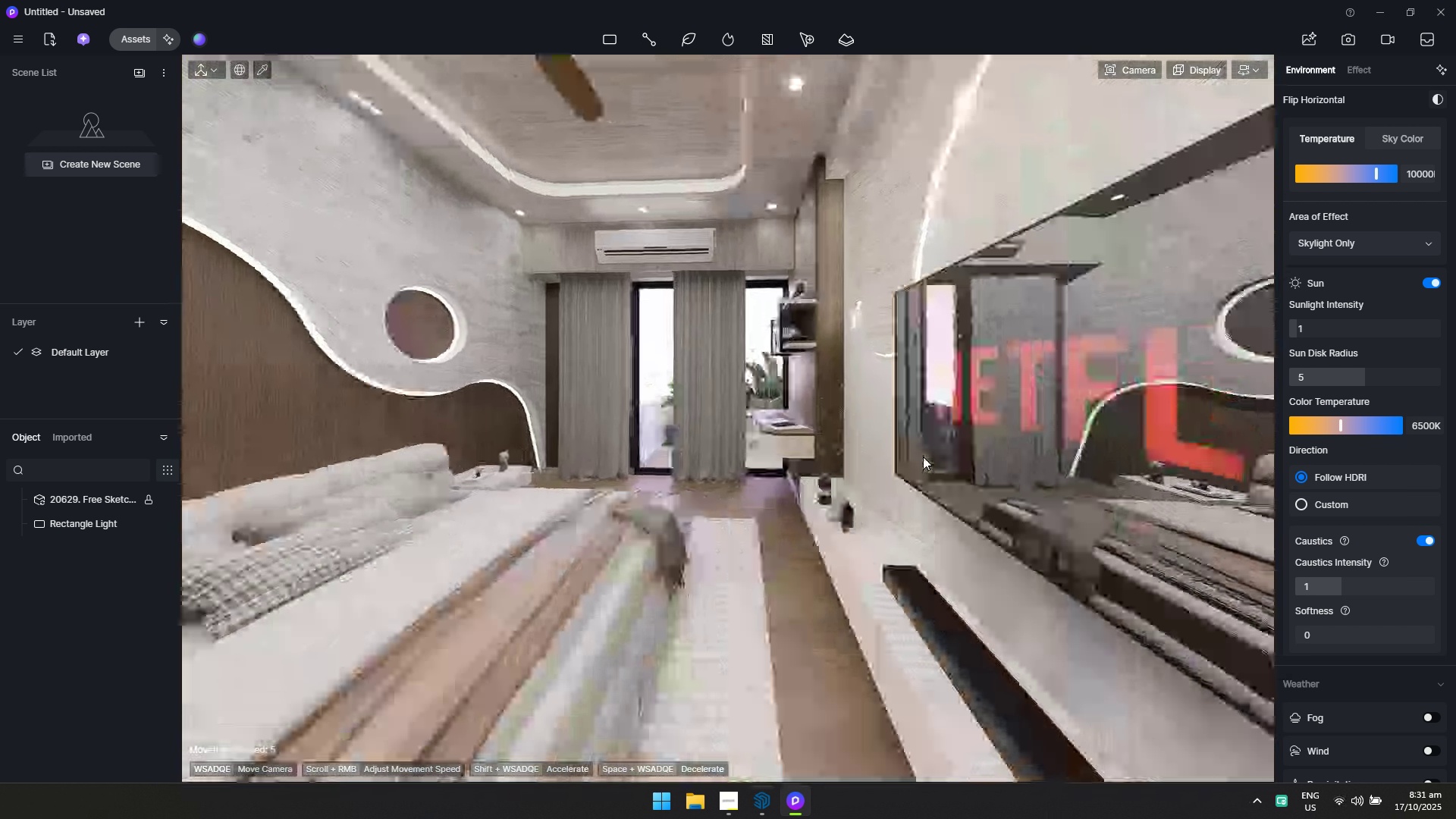 
hold_key(key=A, duration=0.49)
 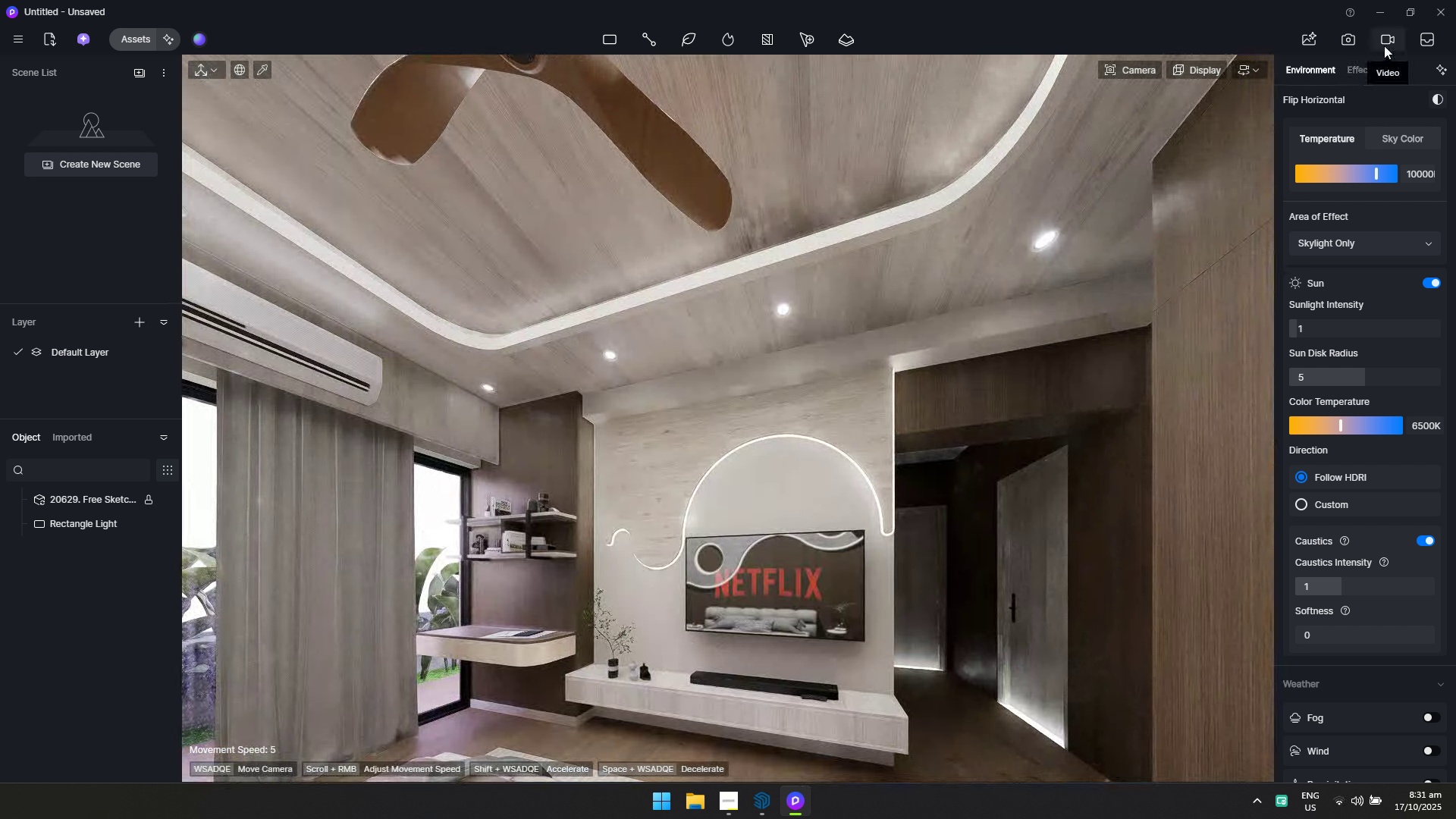 
wait(5.16)
 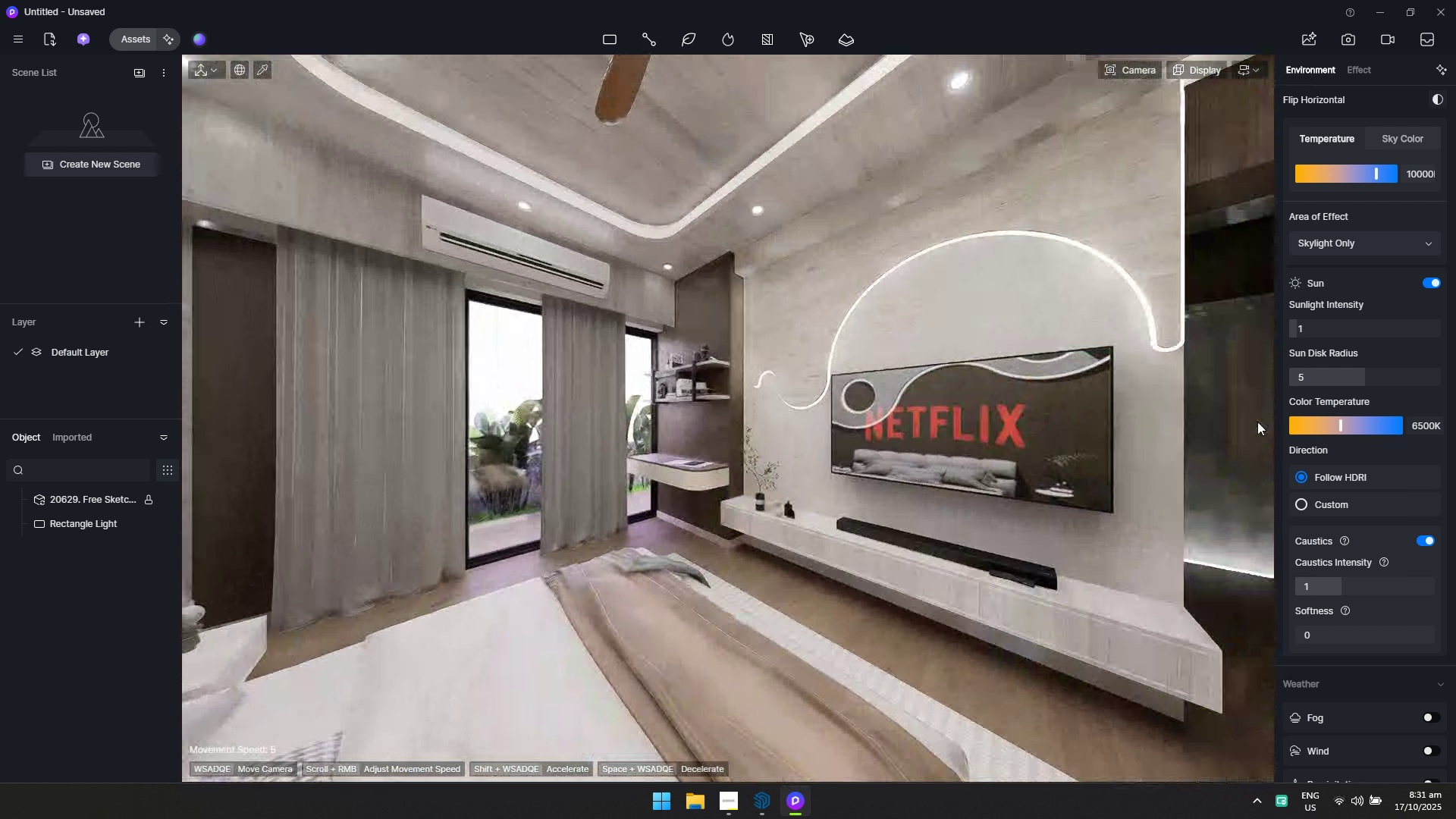 
left_click([1144, 71])
 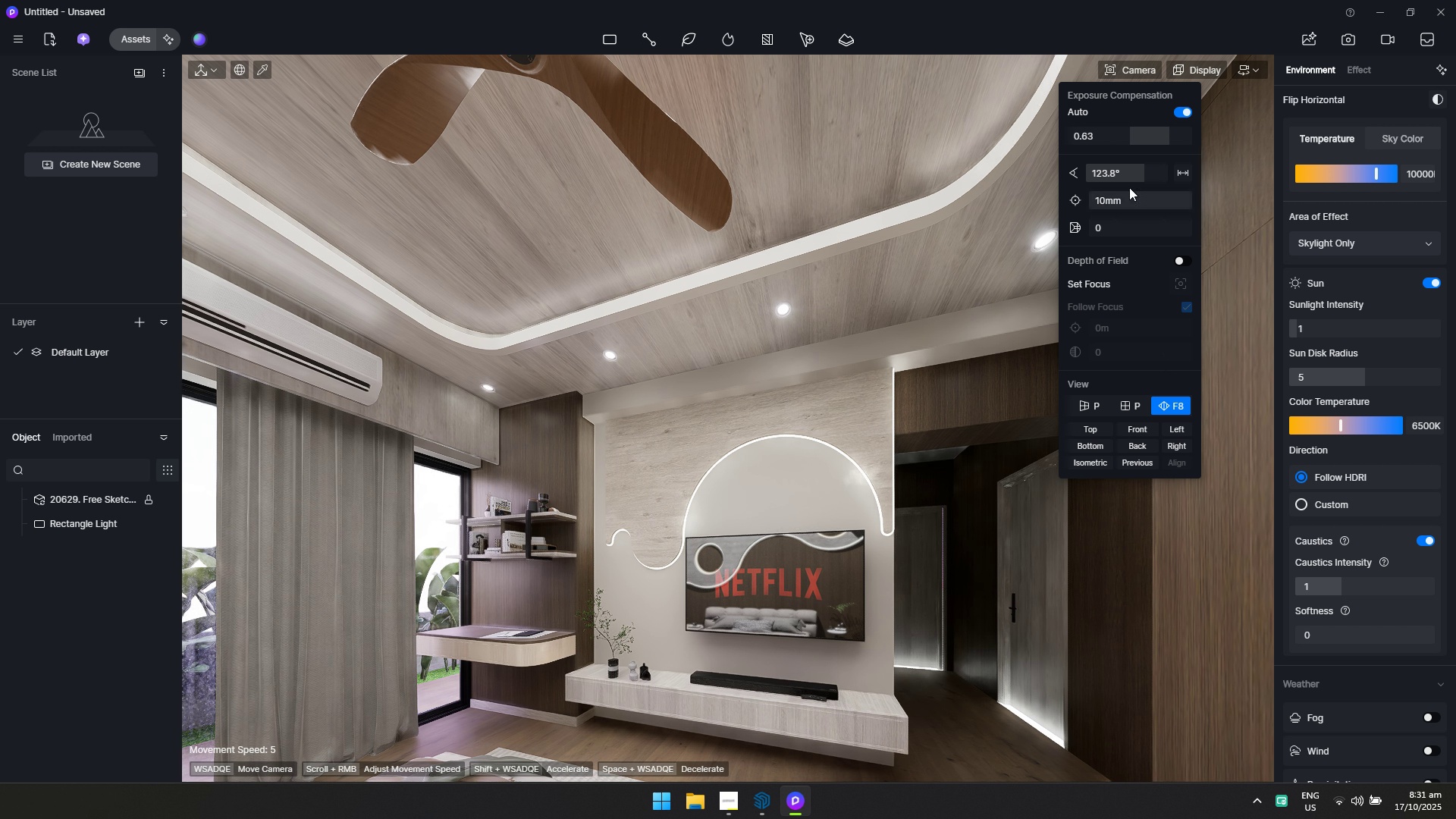 
left_click([1128, 178])
 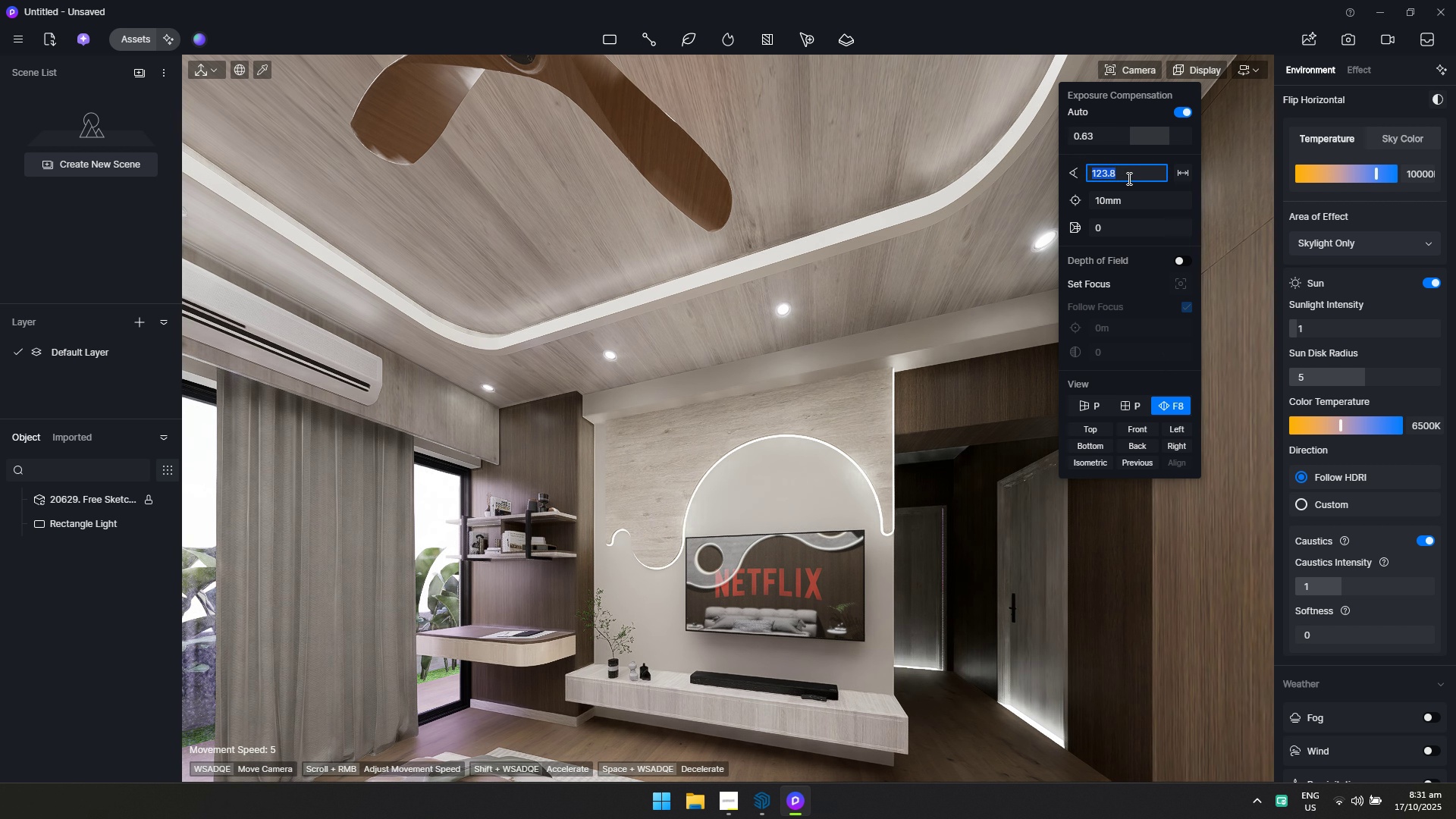 
type(80)
 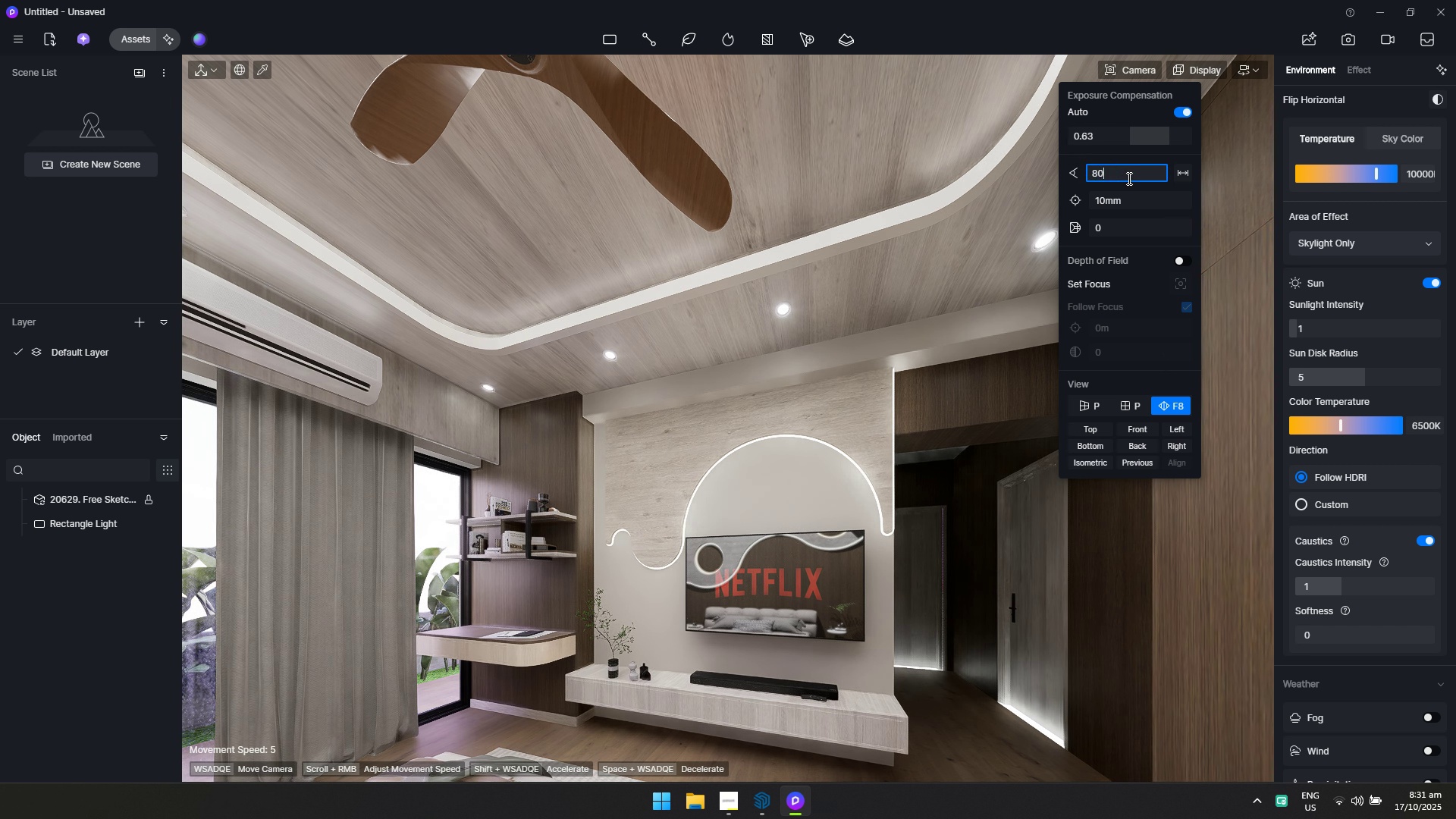 
key(Enter)
 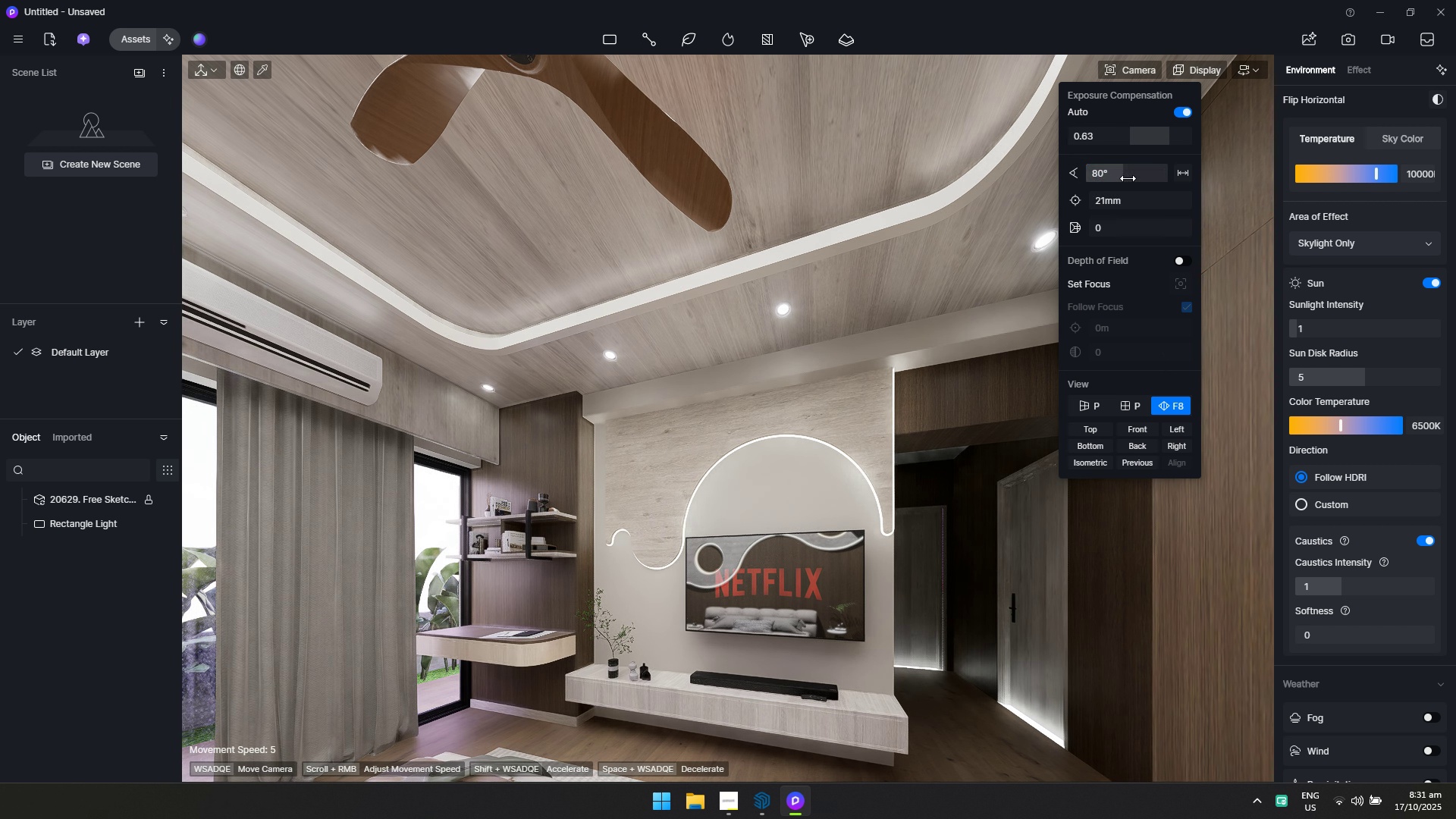 
scroll: coordinate [1128, 178], scroll_direction: up, amount: 1.0
 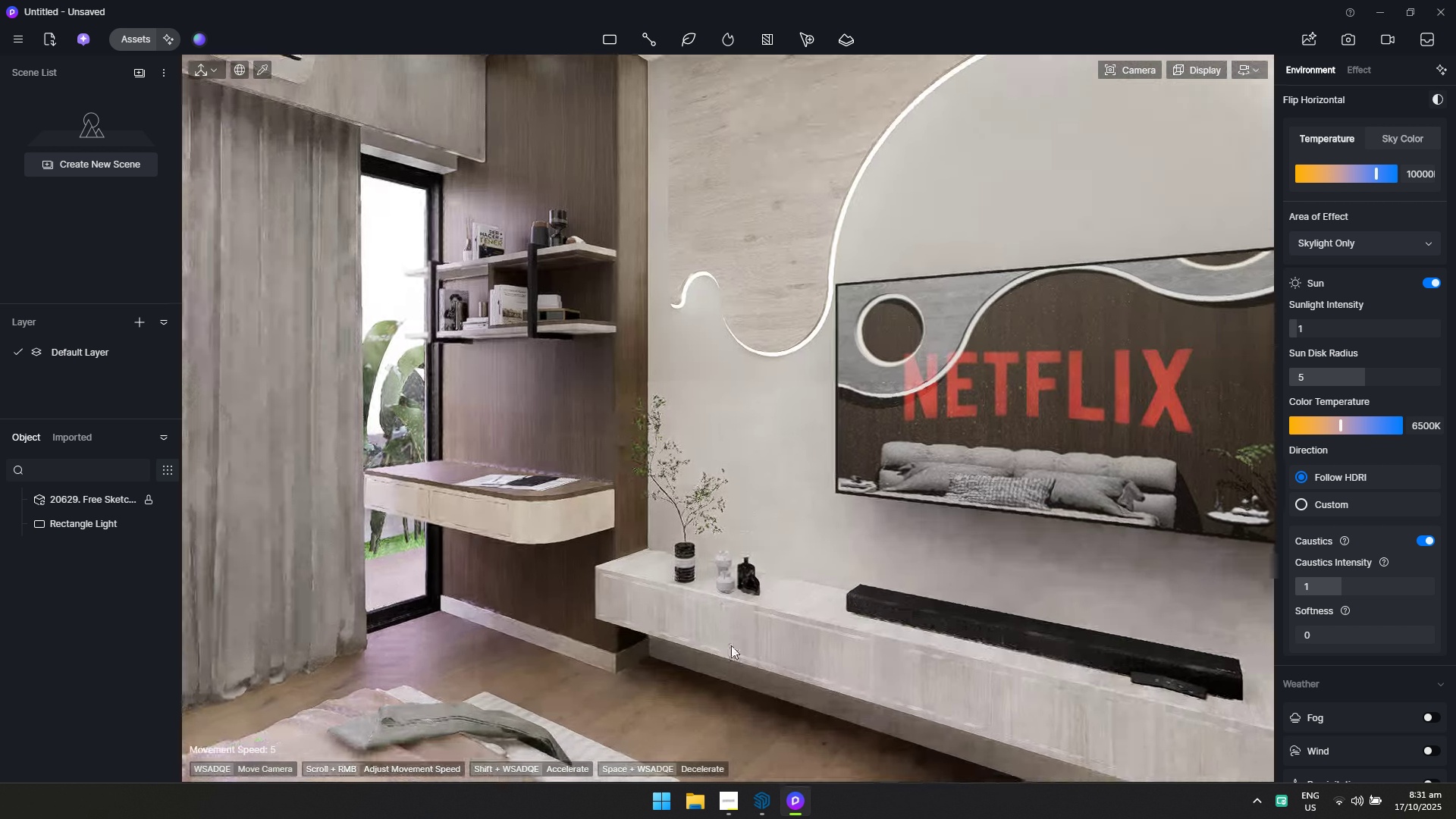 
type(ddaasd)
 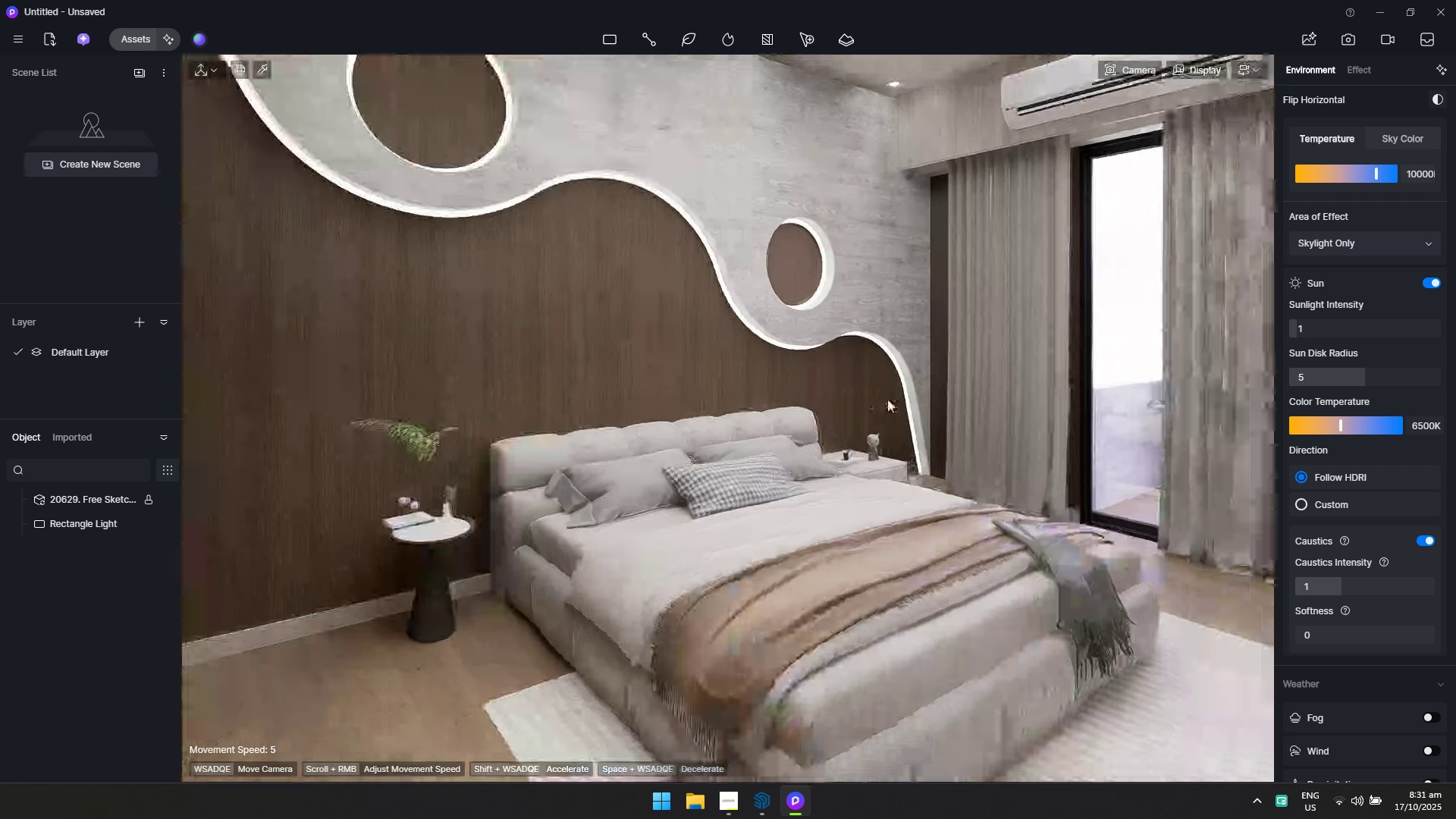 
left_click([130, 42])
 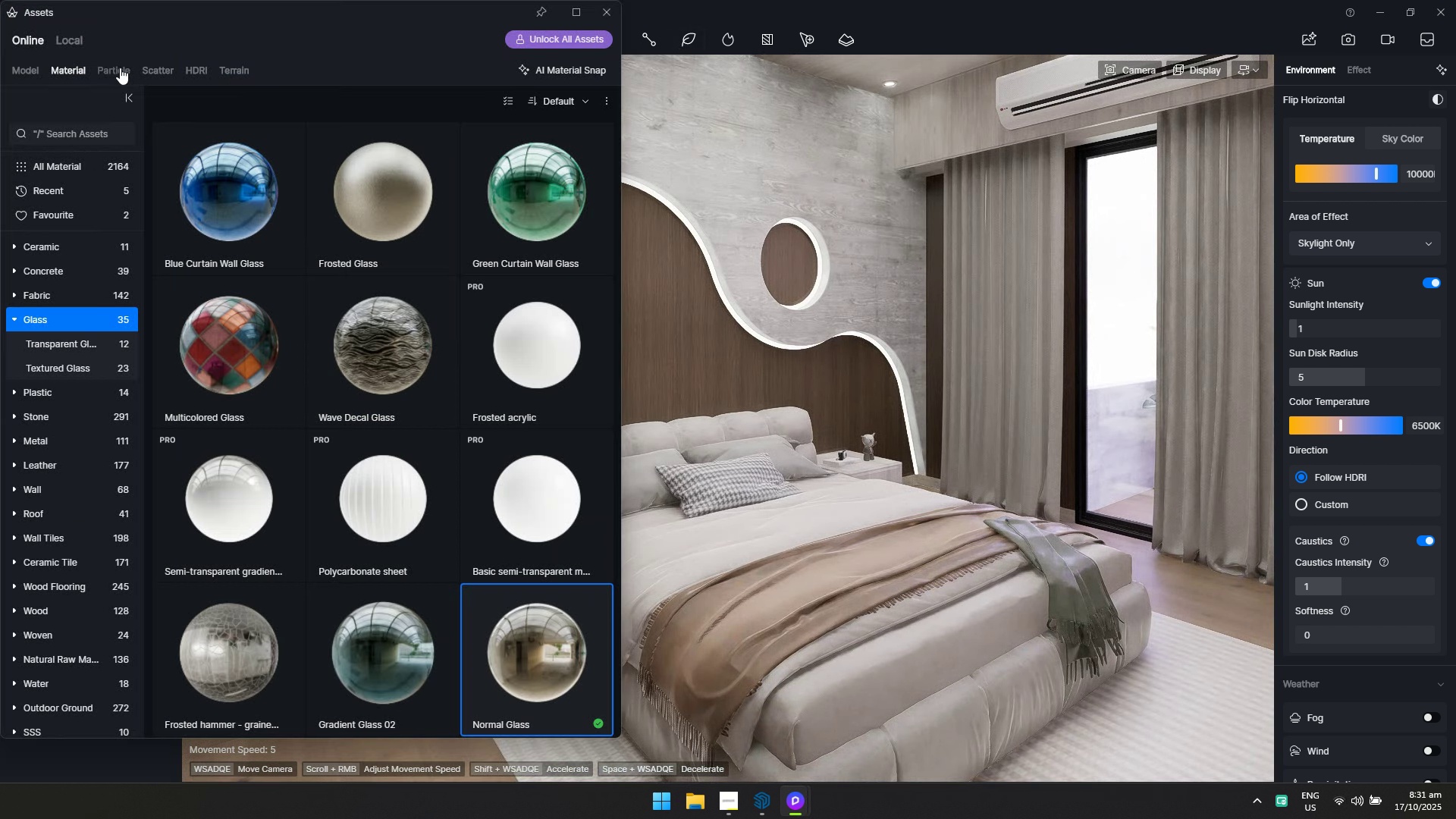 
left_click([120, 67])
 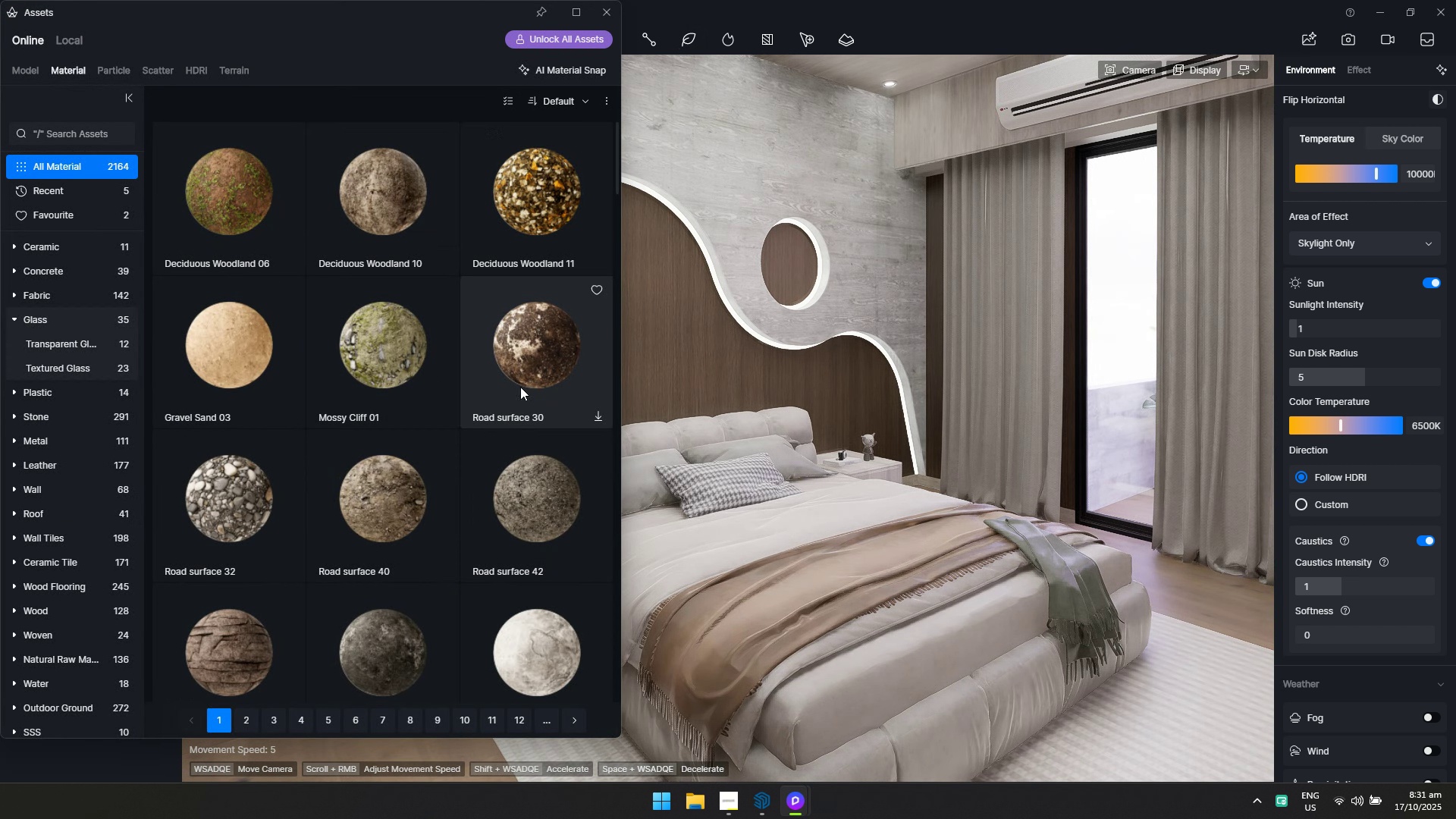 
wait(5.27)
 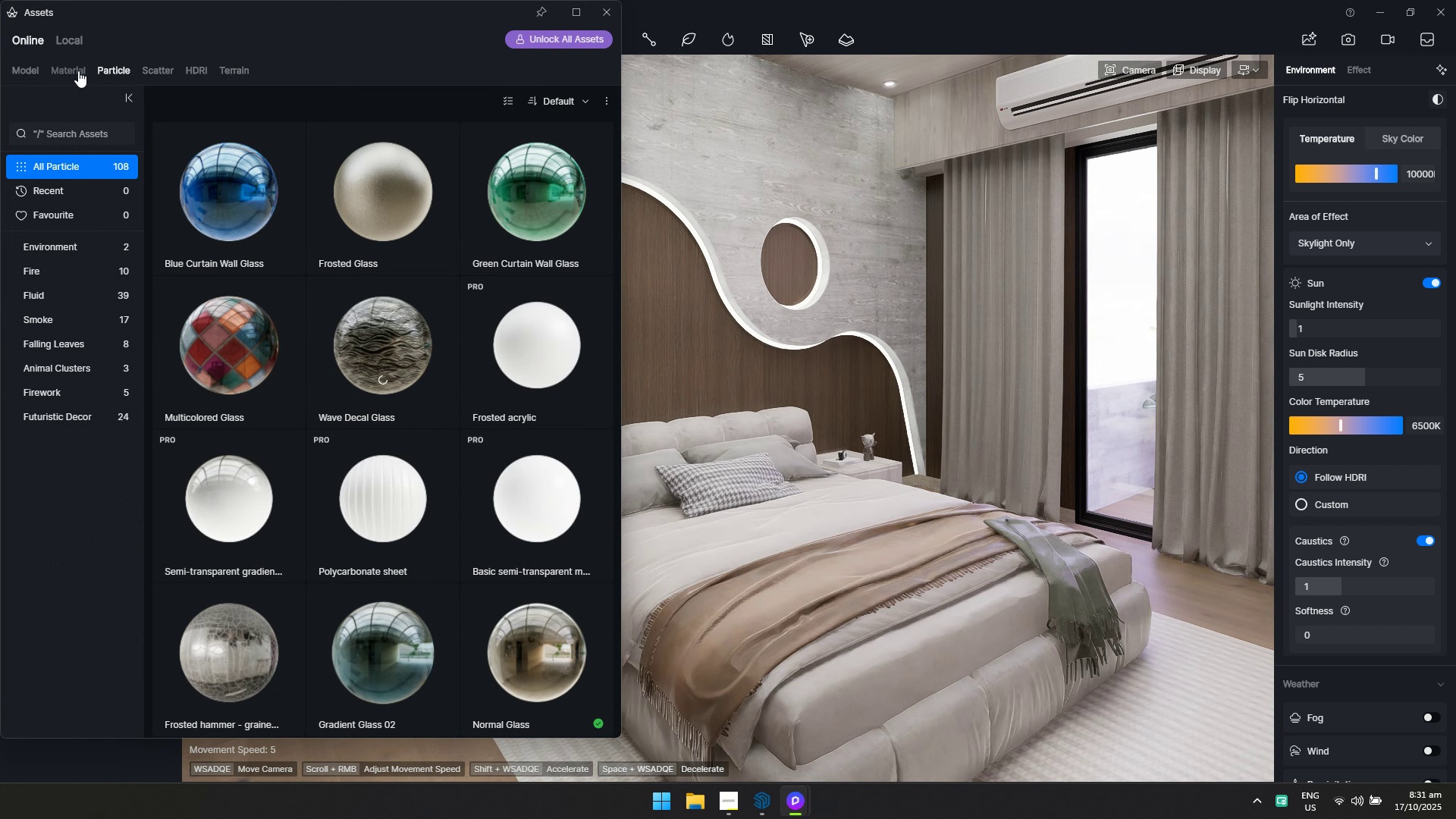 
mouse_move([102, 491])
 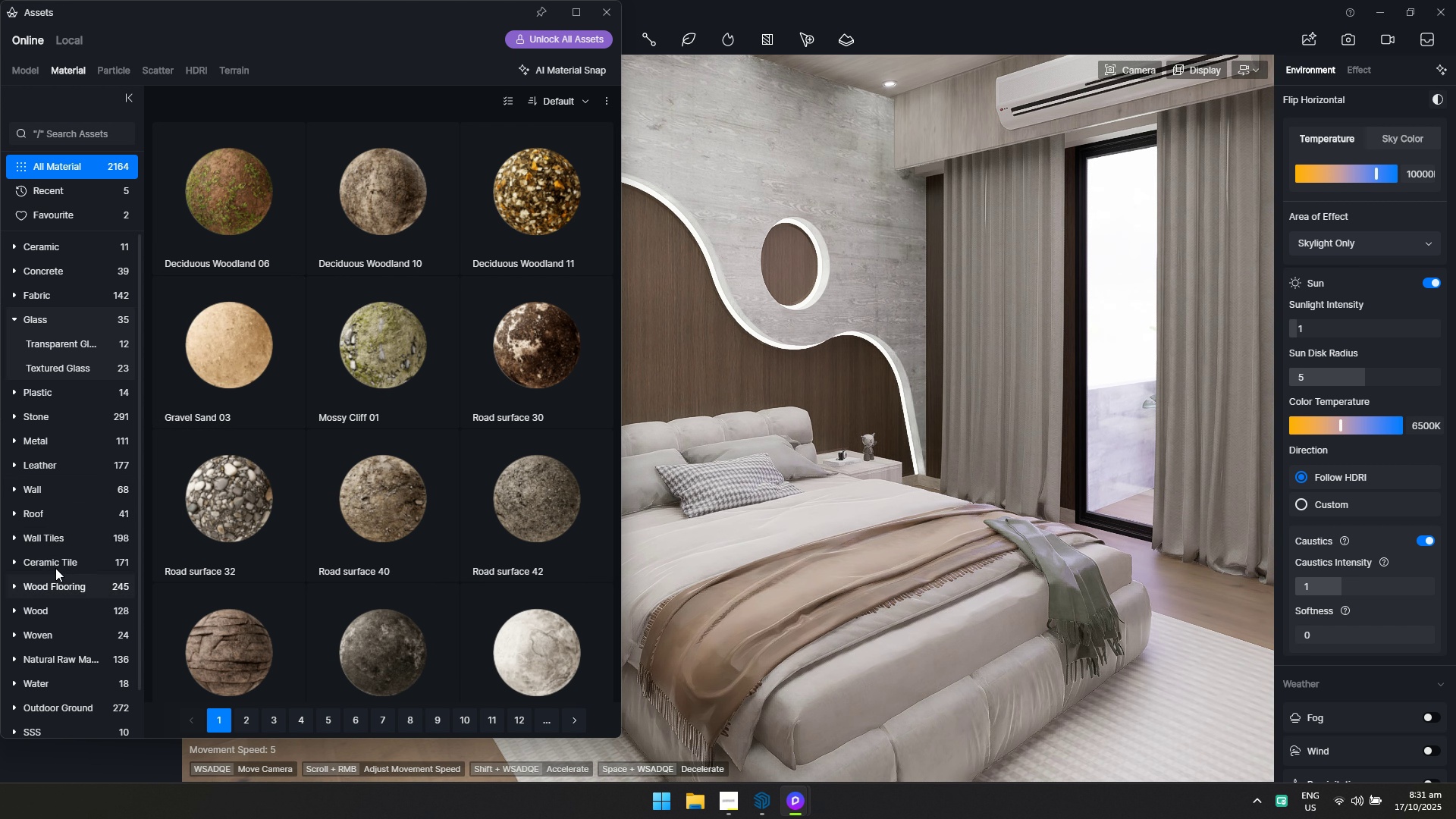 
left_click([55, 297])
 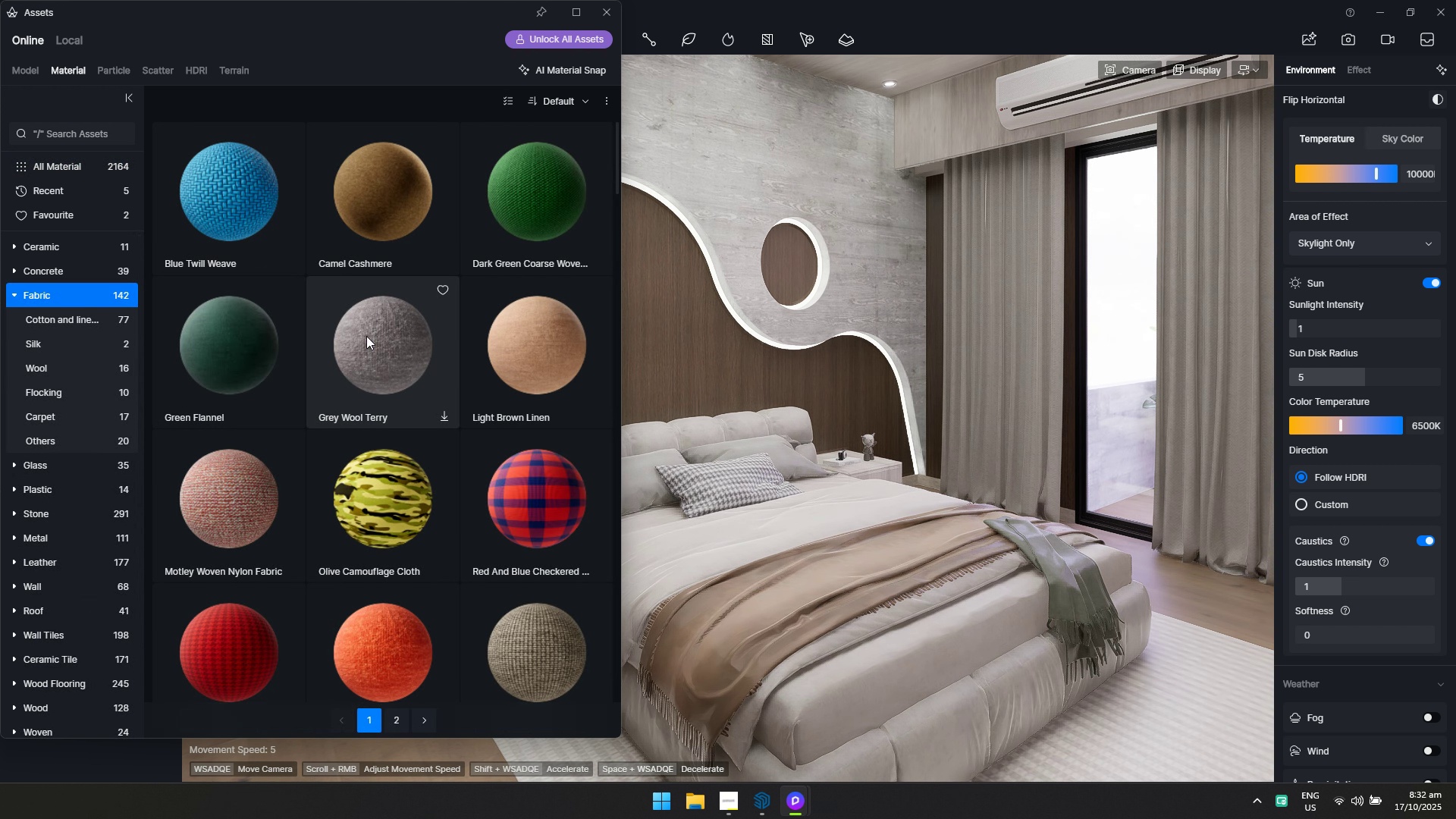 
scroll: coordinate [342, 350], scroll_direction: down, amount: 2.0
 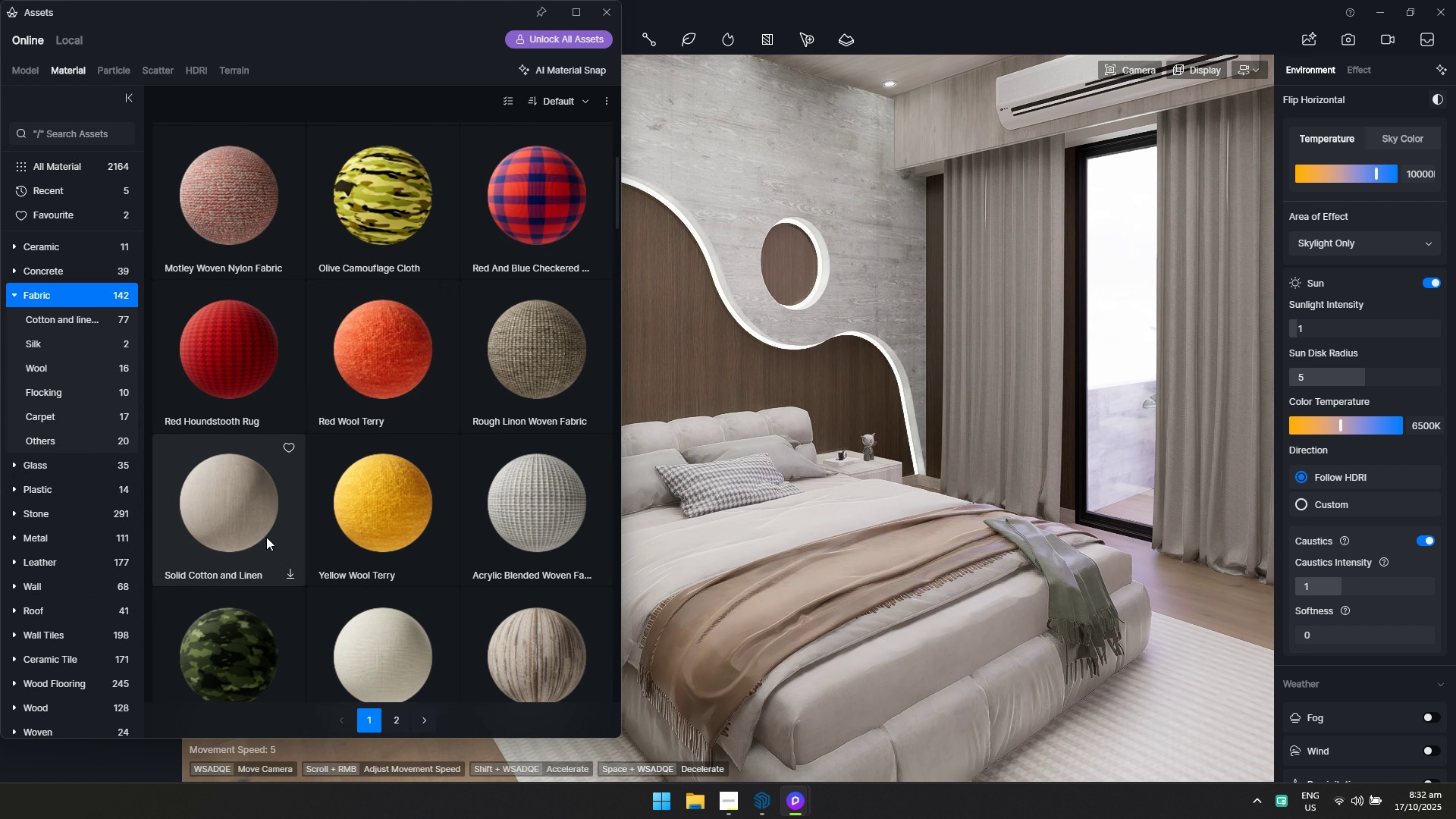 
left_click([253, 525])
 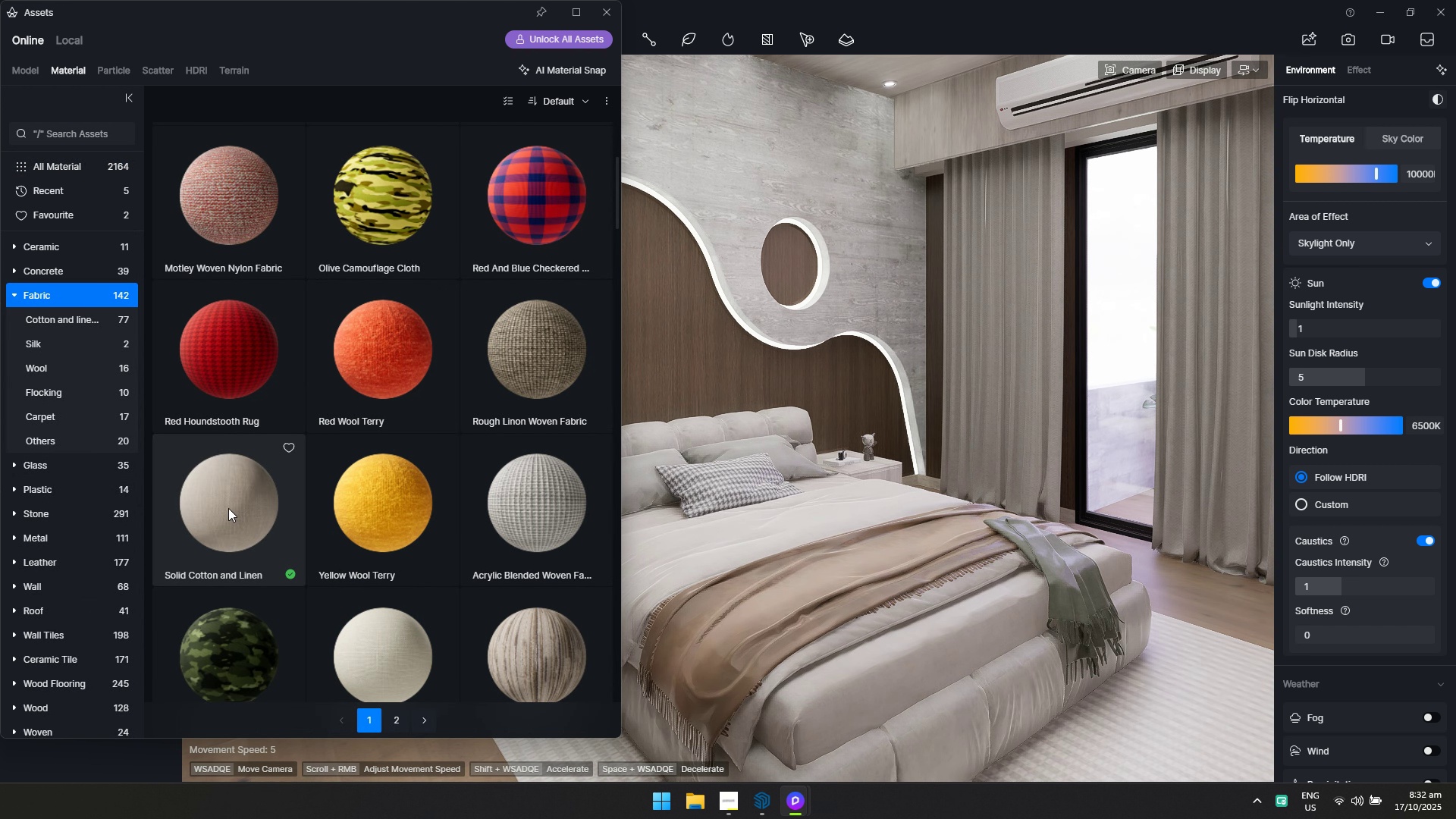 
left_click([228, 508])
 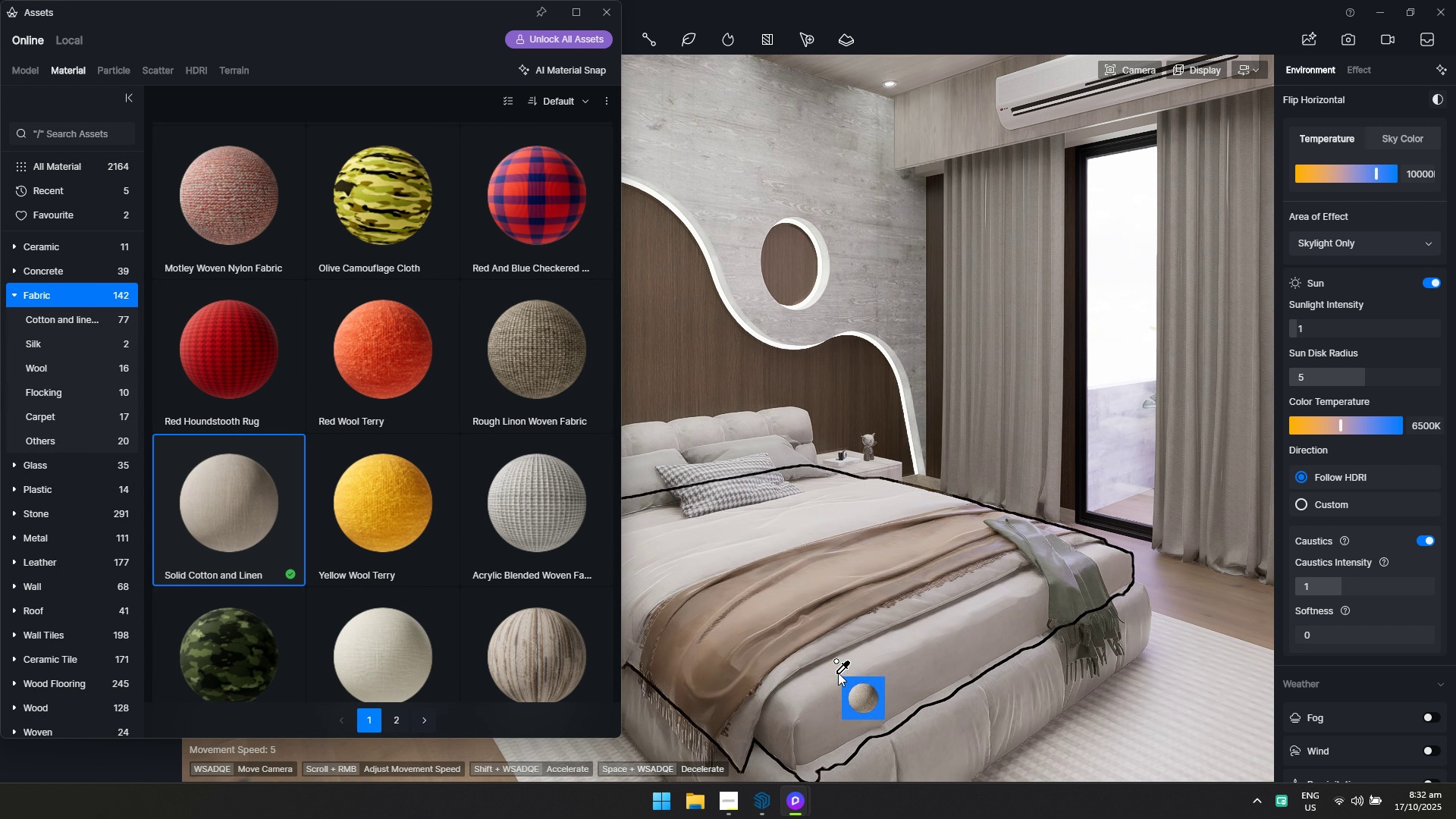 
left_click([838, 673])
 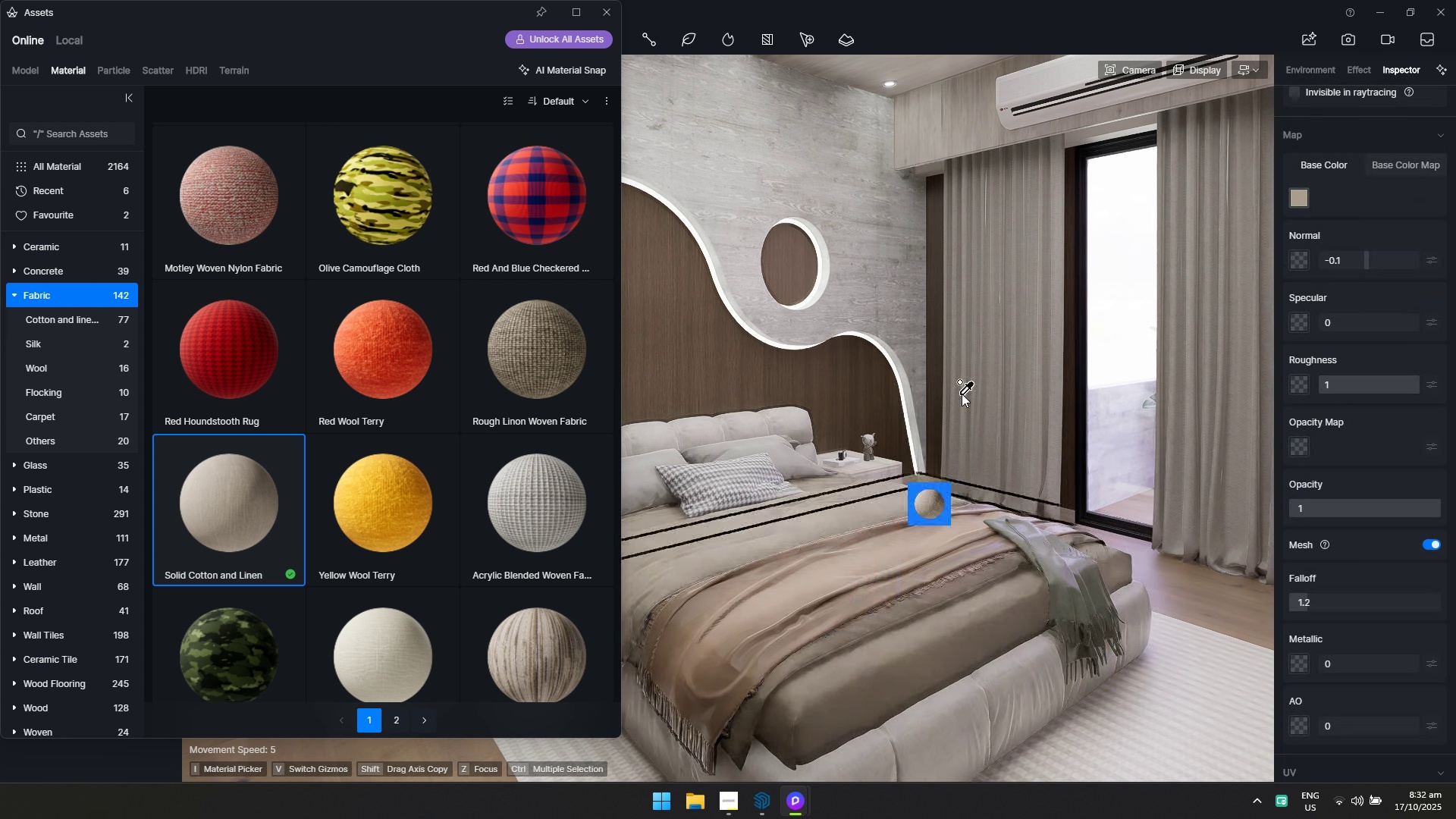 
scroll: coordinate [400, 642], scroll_direction: down, amount: 4.0
 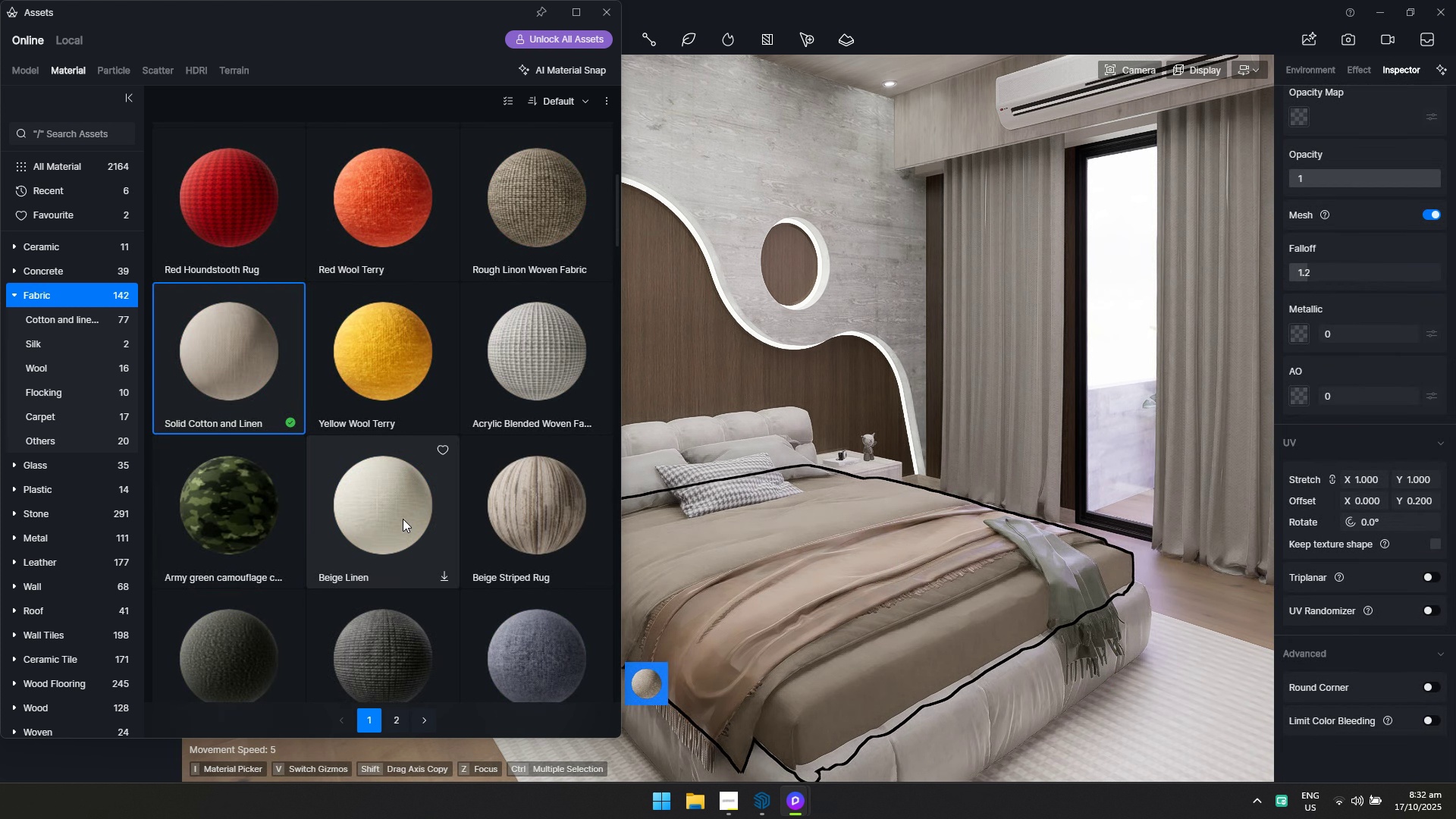 
left_click([403, 519])
 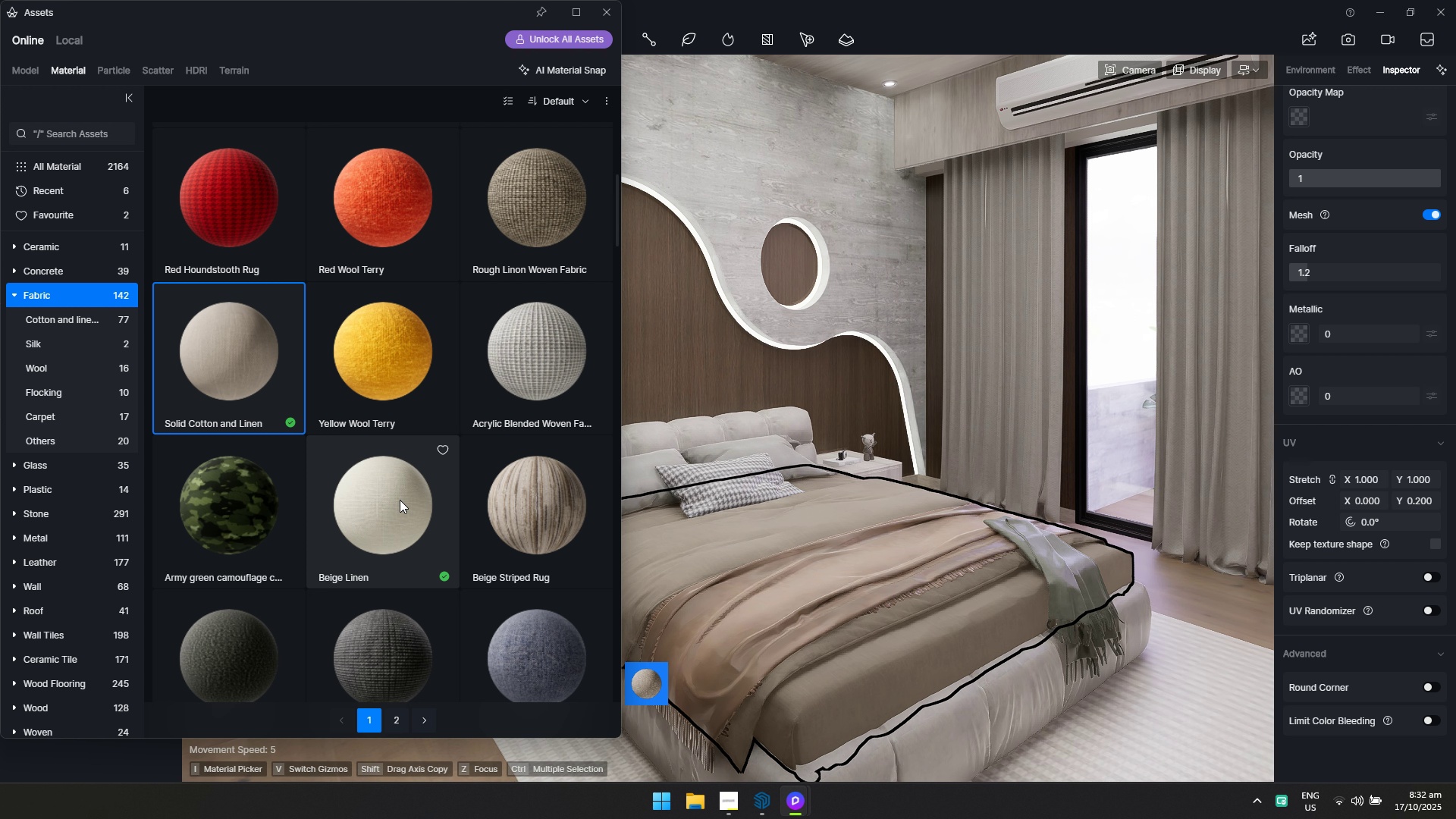 
left_click([400, 500])
 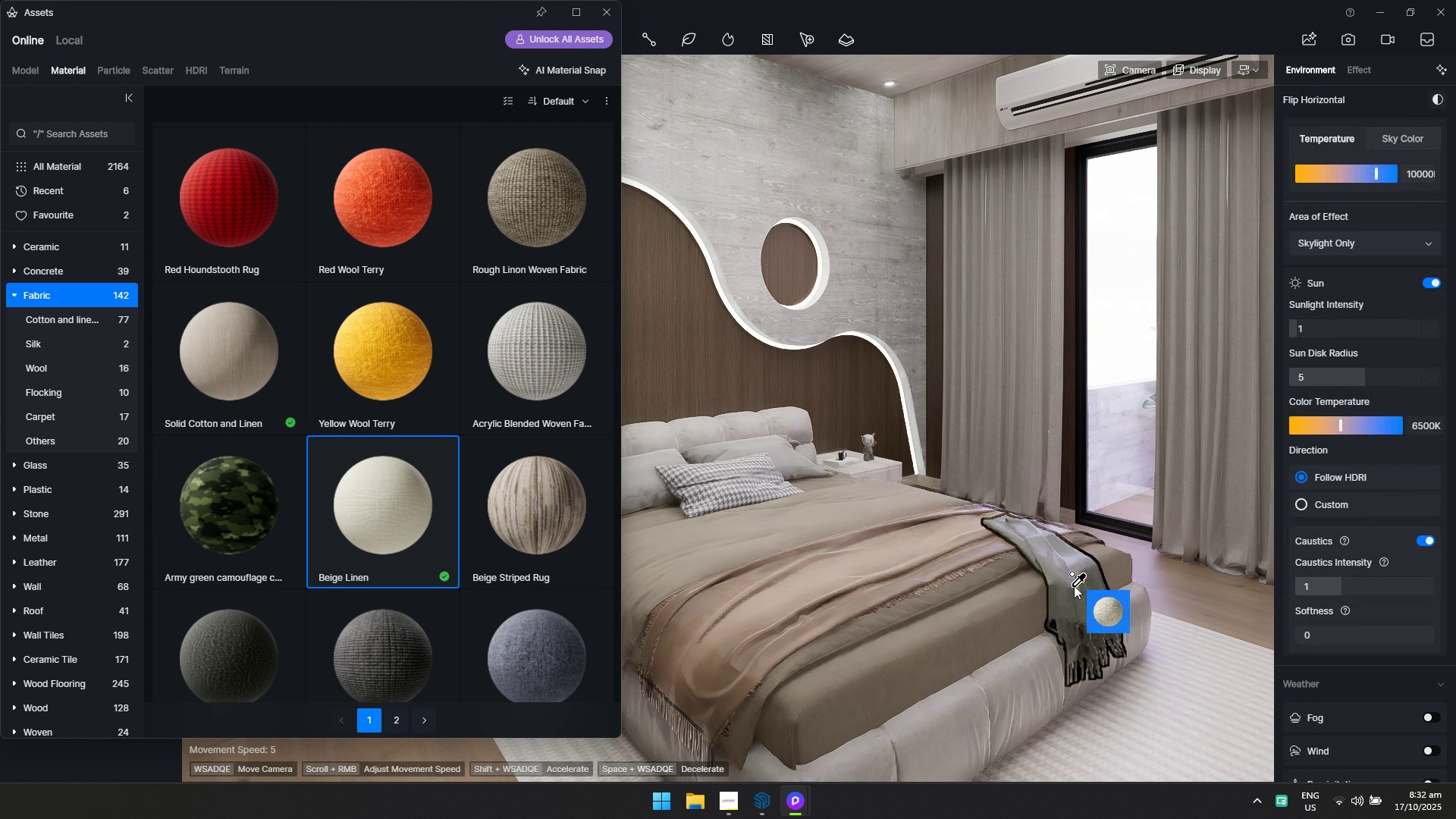 
left_click([1074, 585])
 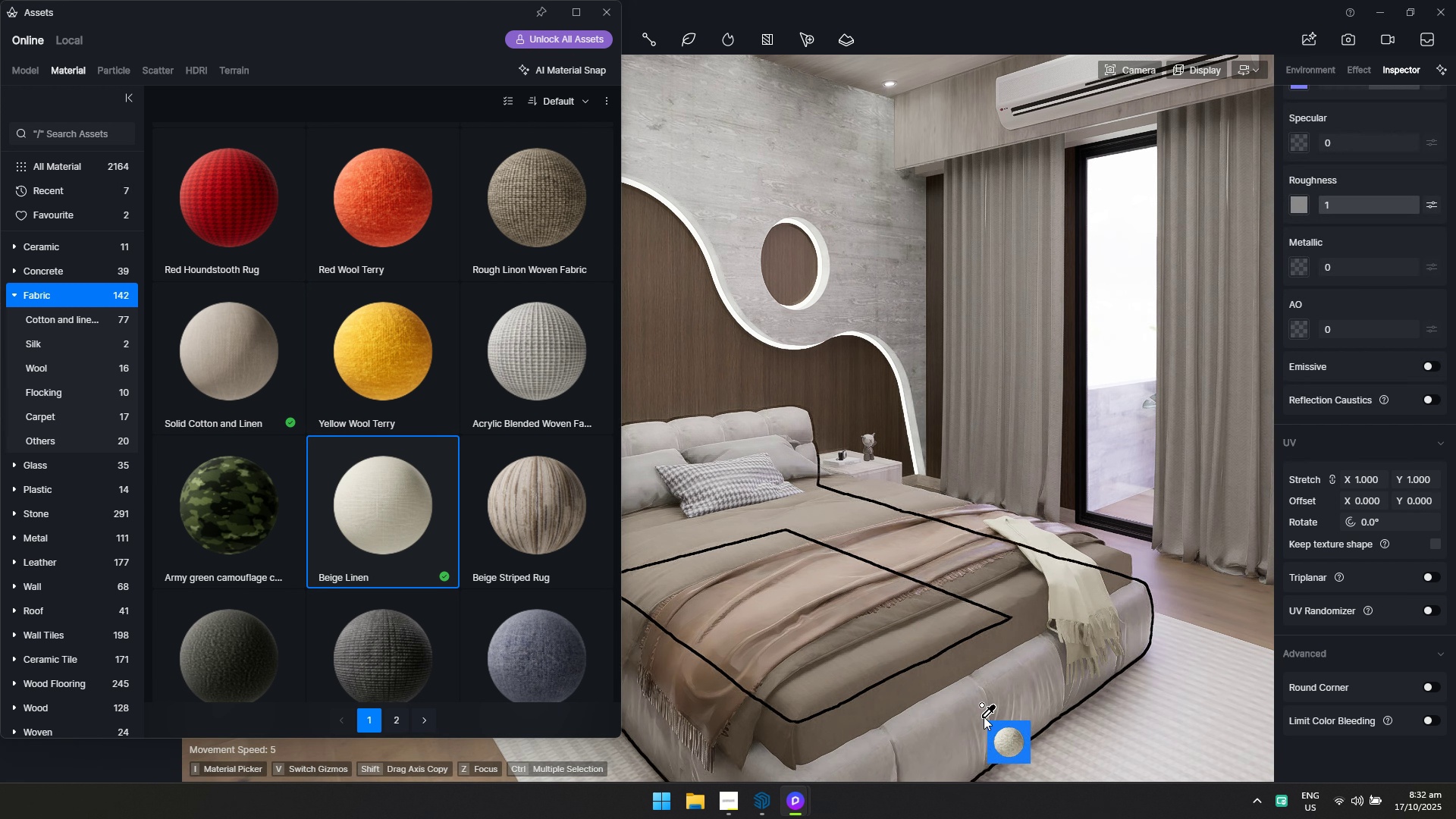 
wait(5.15)
 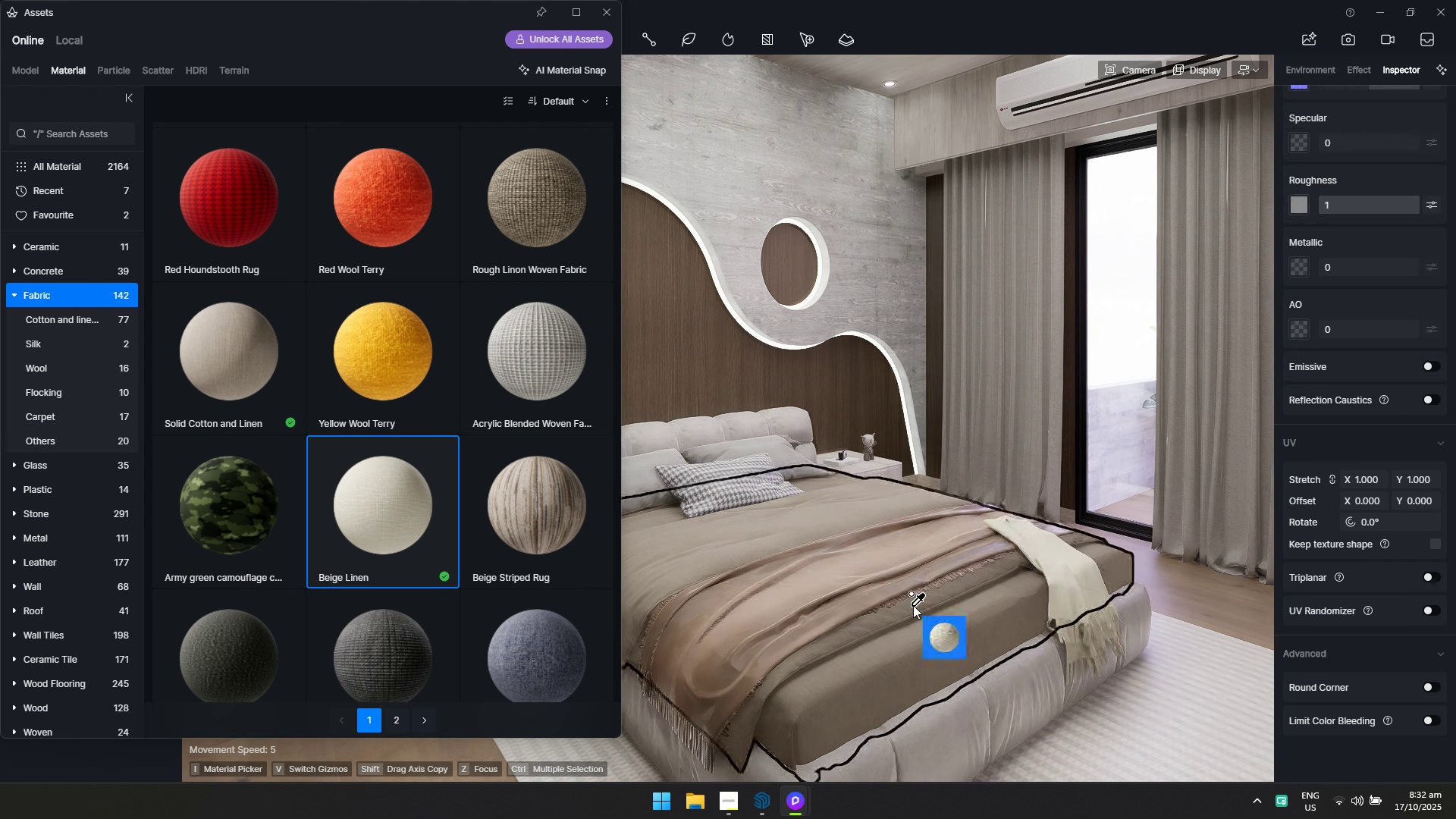 
left_click([703, 617])
 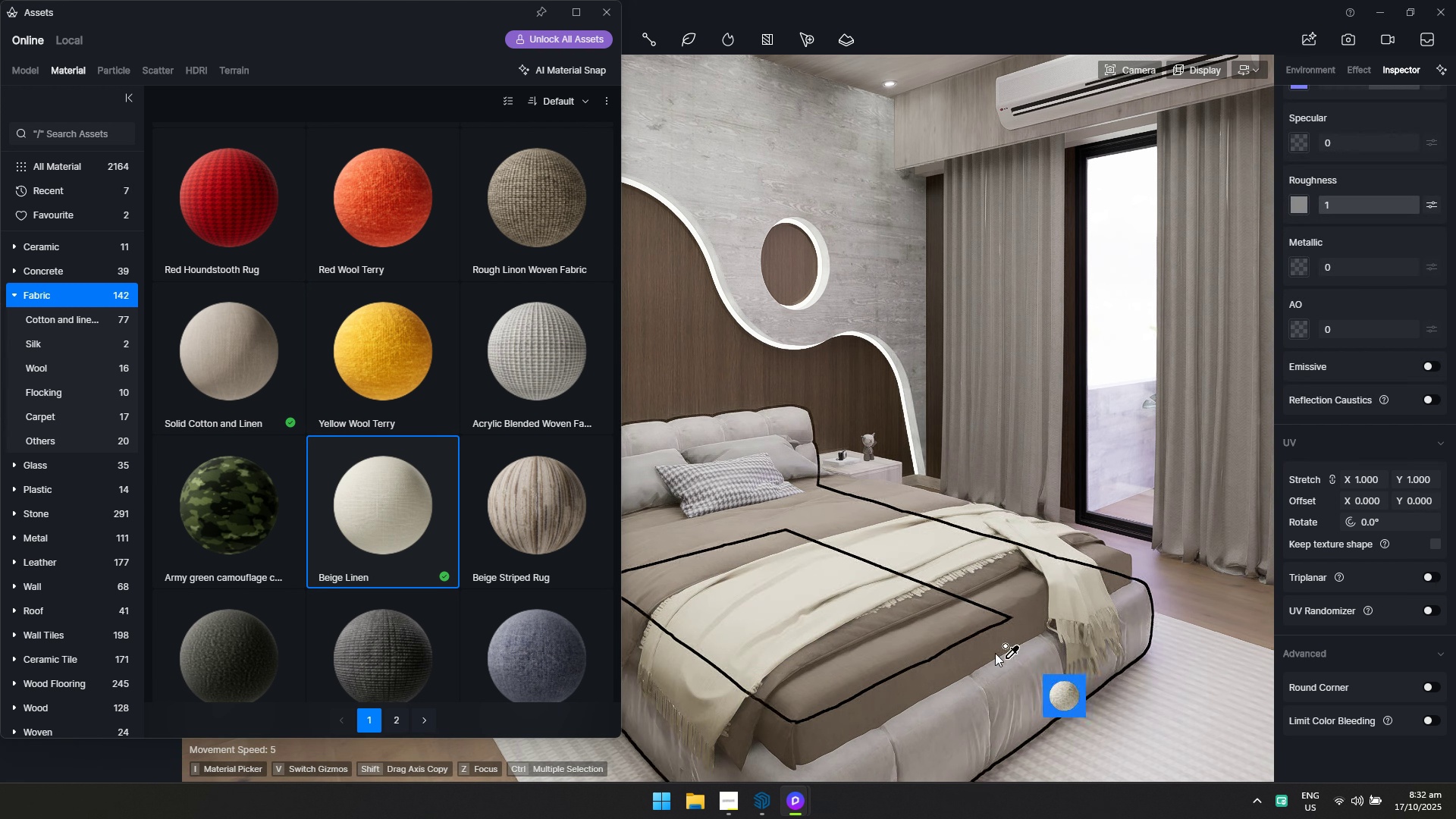 
scroll: coordinate [441, 485], scroll_direction: down, amount: 2.0
 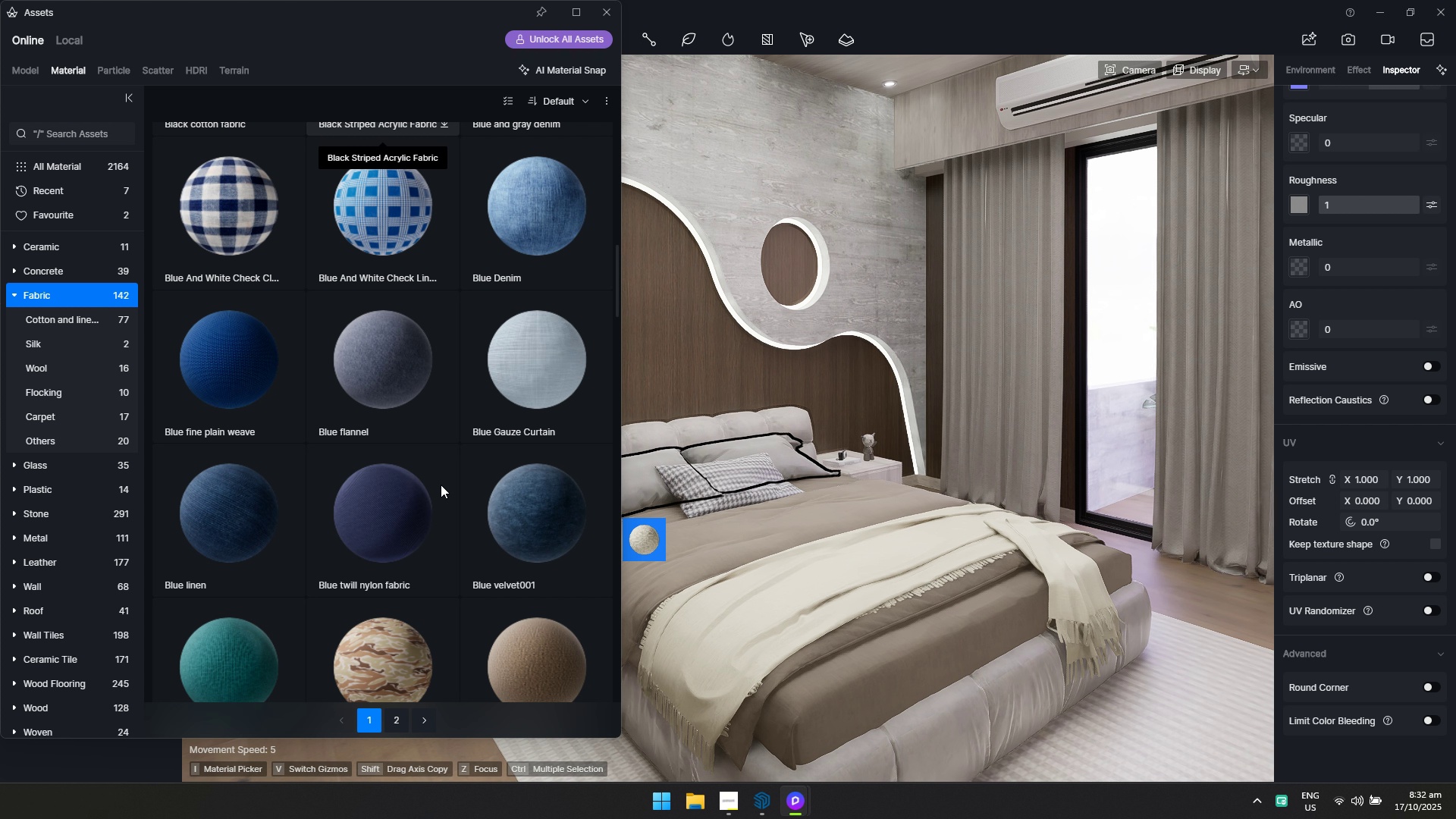 
scroll: coordinate [441, 485], scroll_direction: up, amount: 9.0
 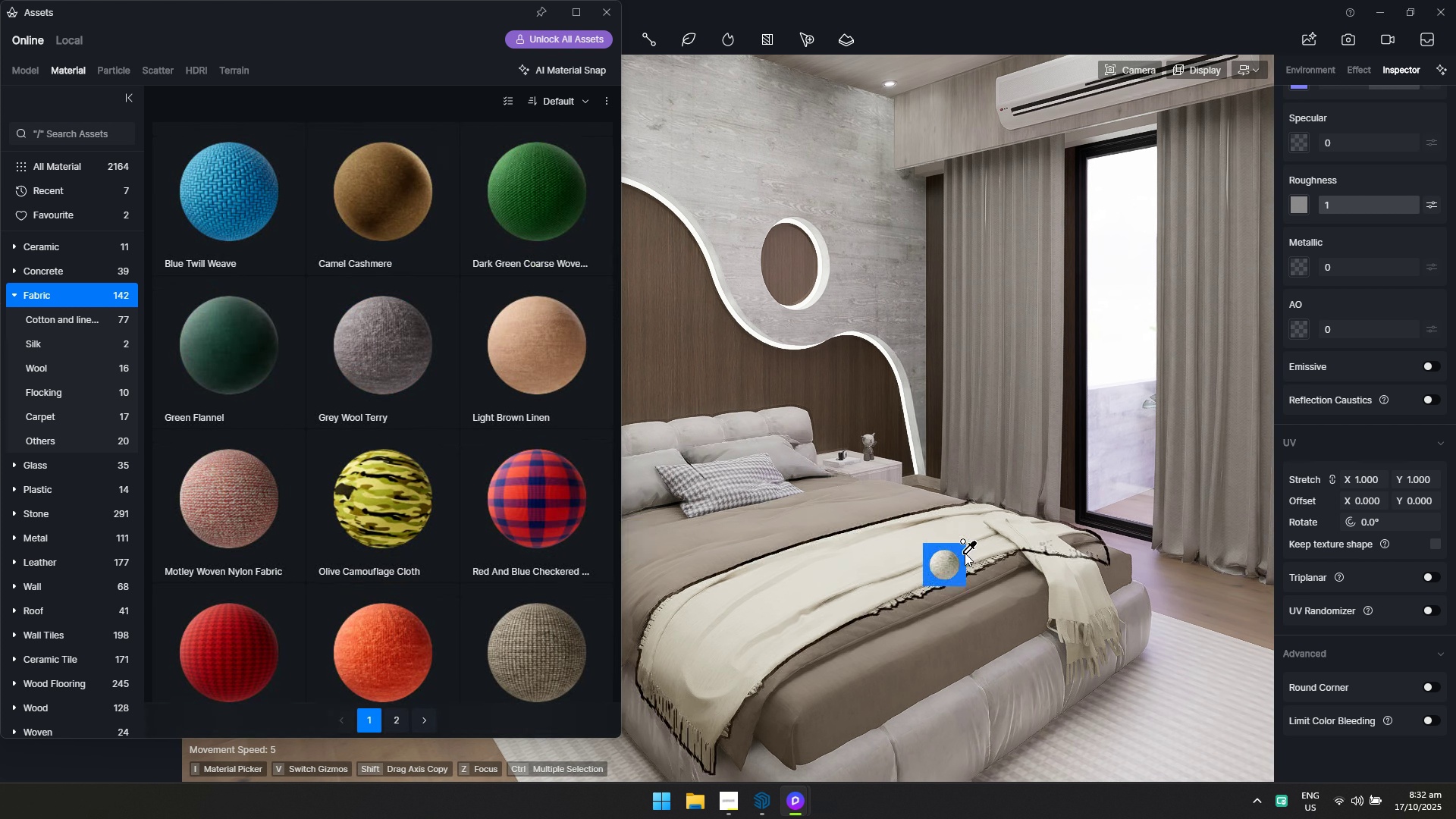 
key(Escape)
 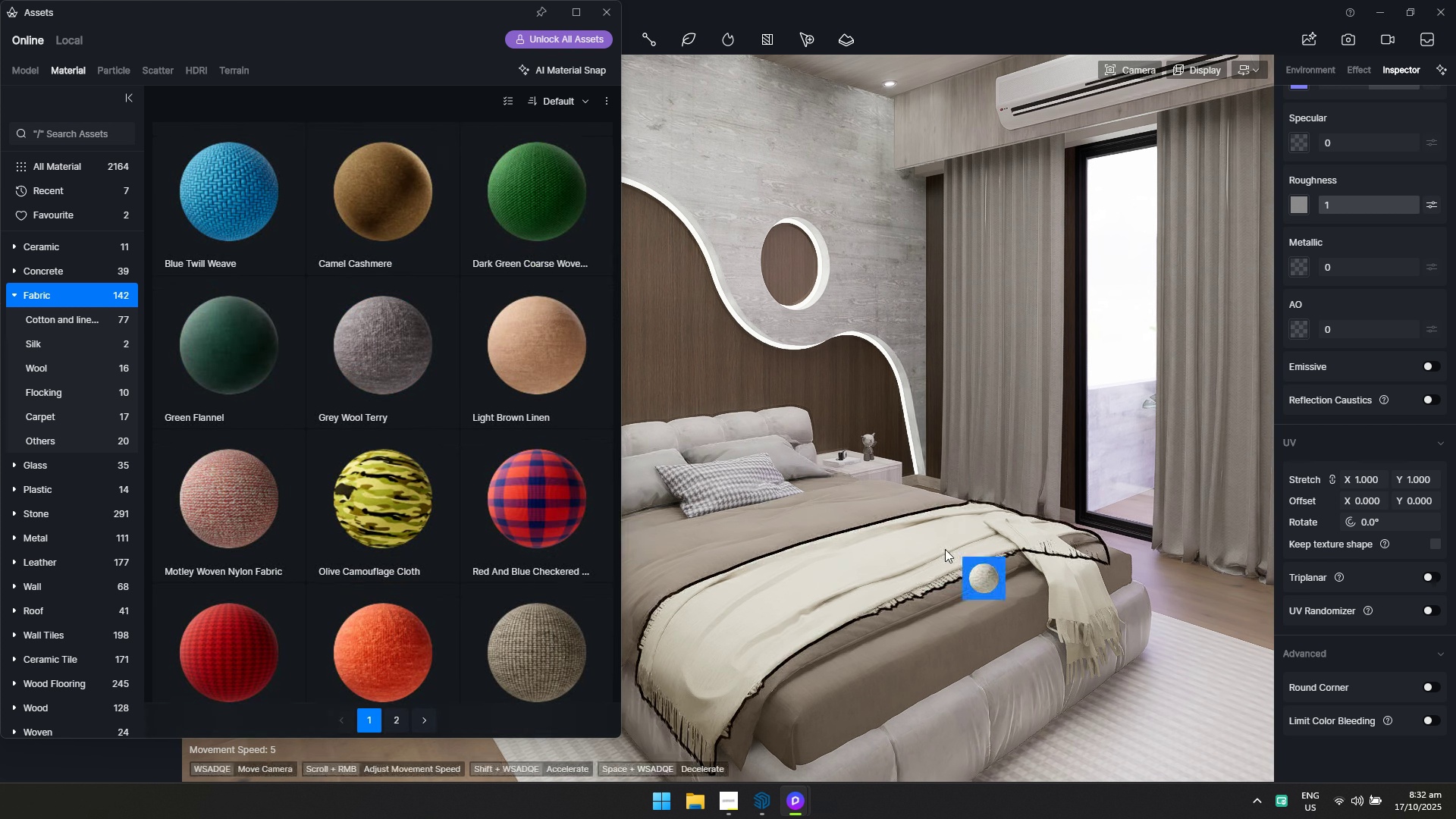 
key(Escape)
 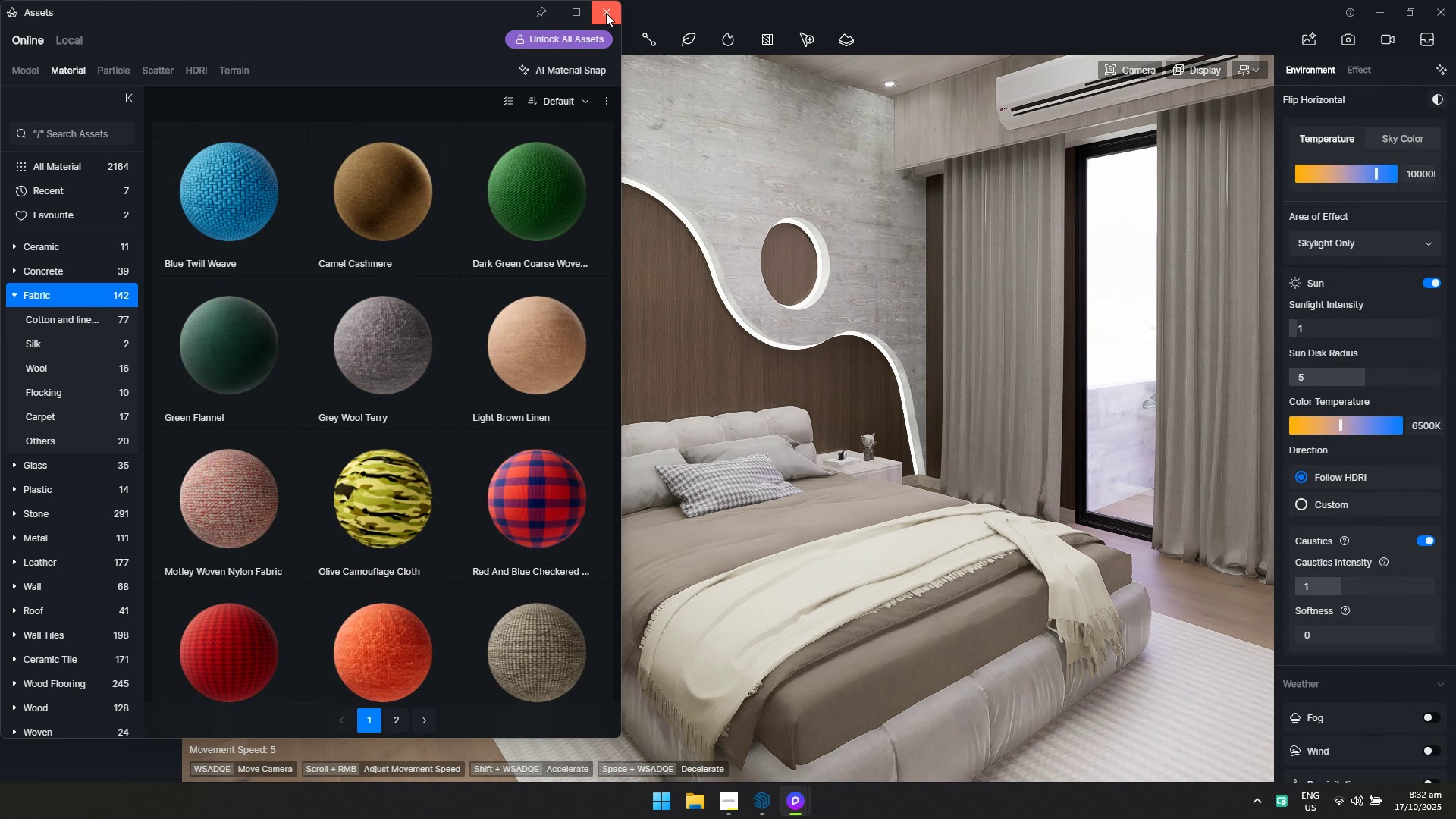 
left_click([606, 13])
 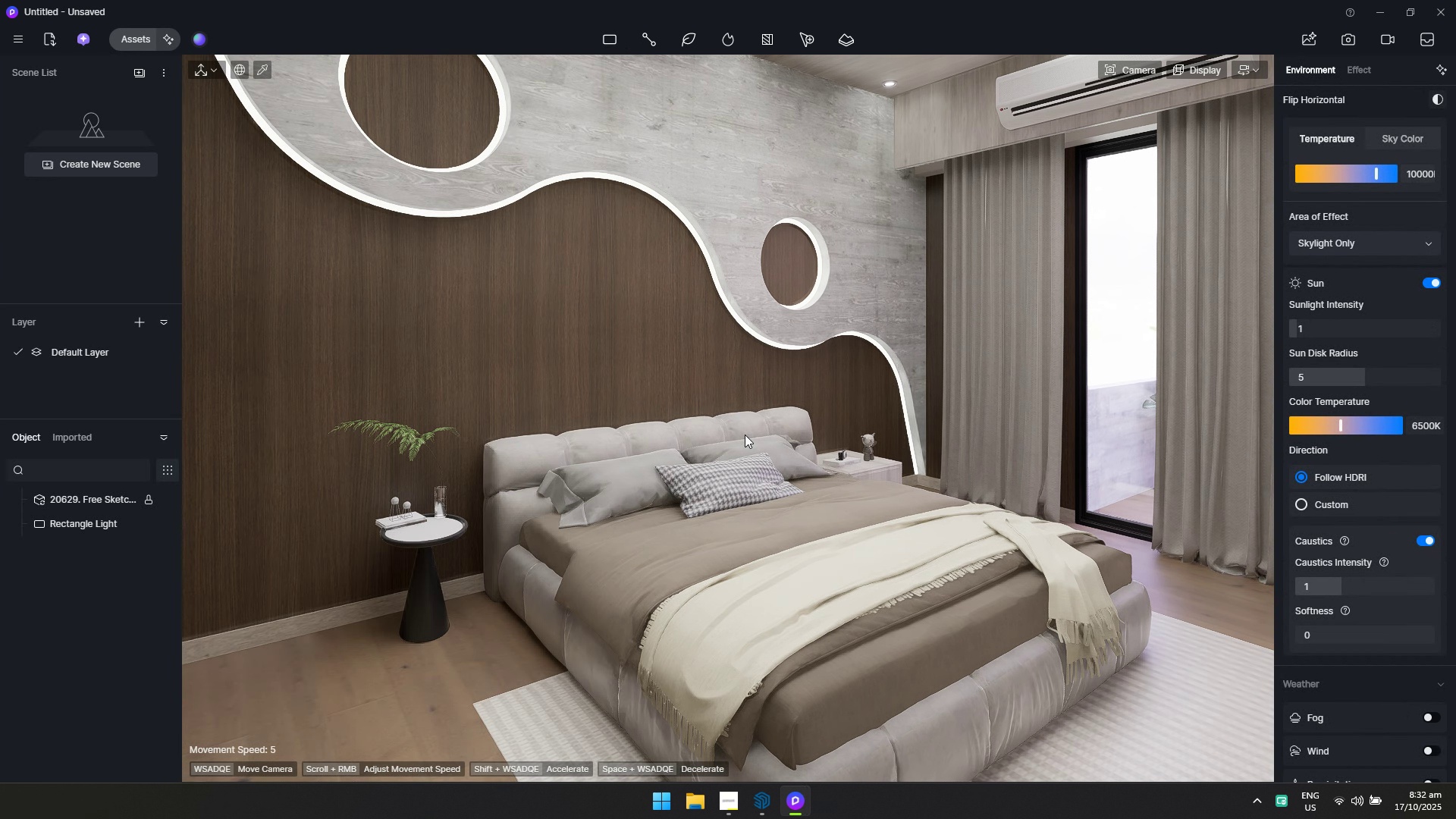 
hold_key(key=D, duration=0.31)
 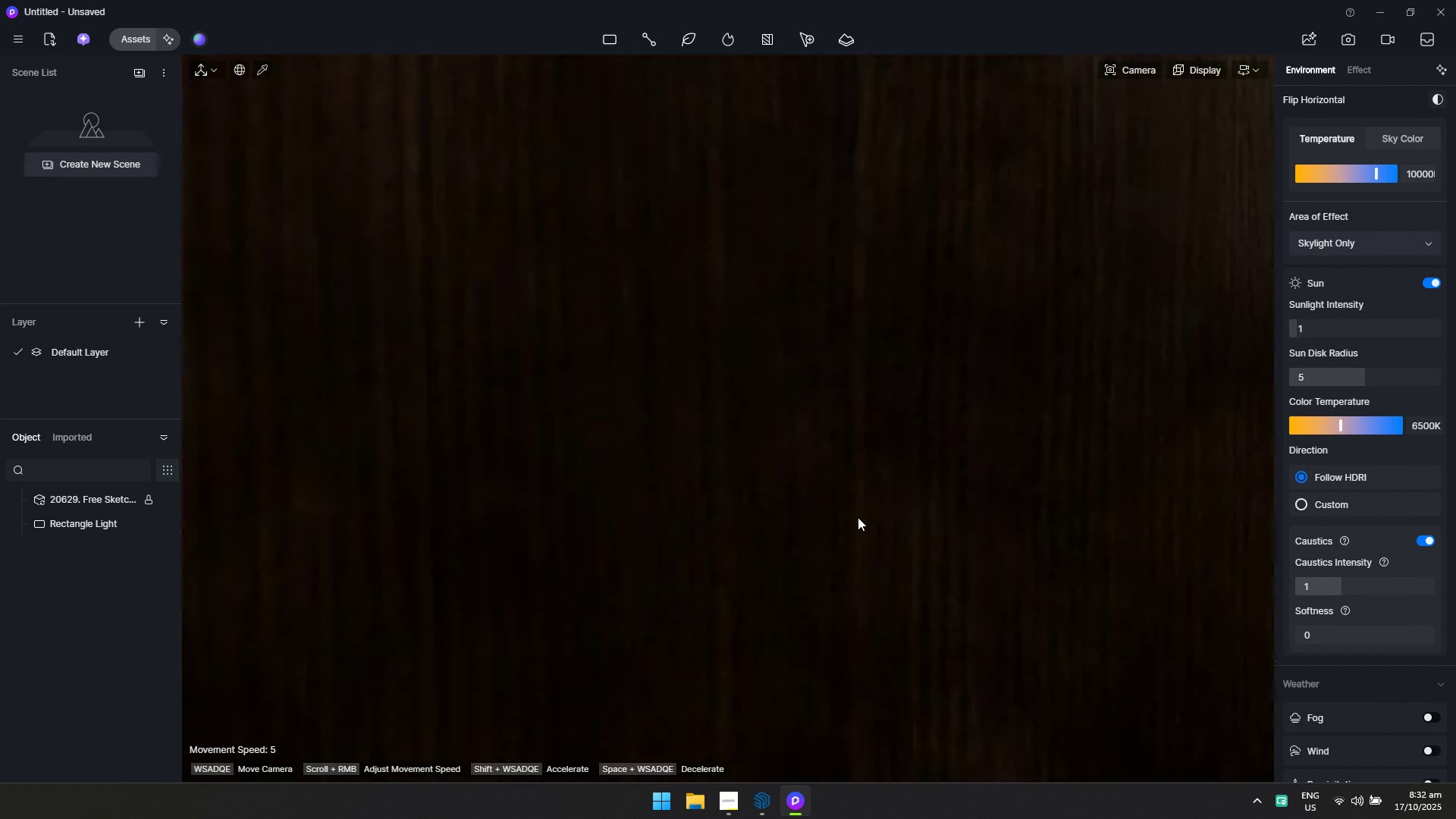 
type(dwwdsw)
 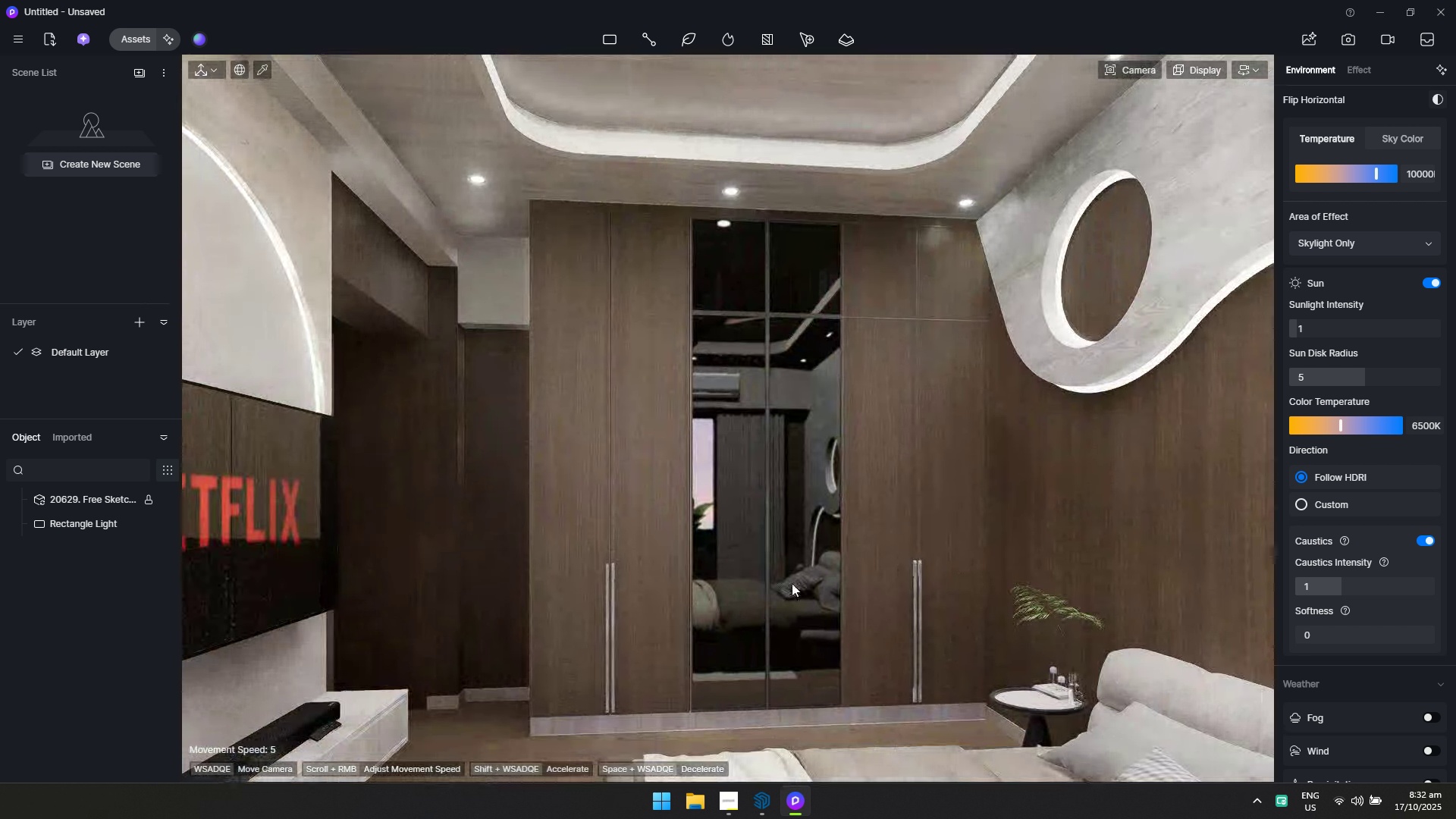 
hold_key(key=D, duration=0.31)
 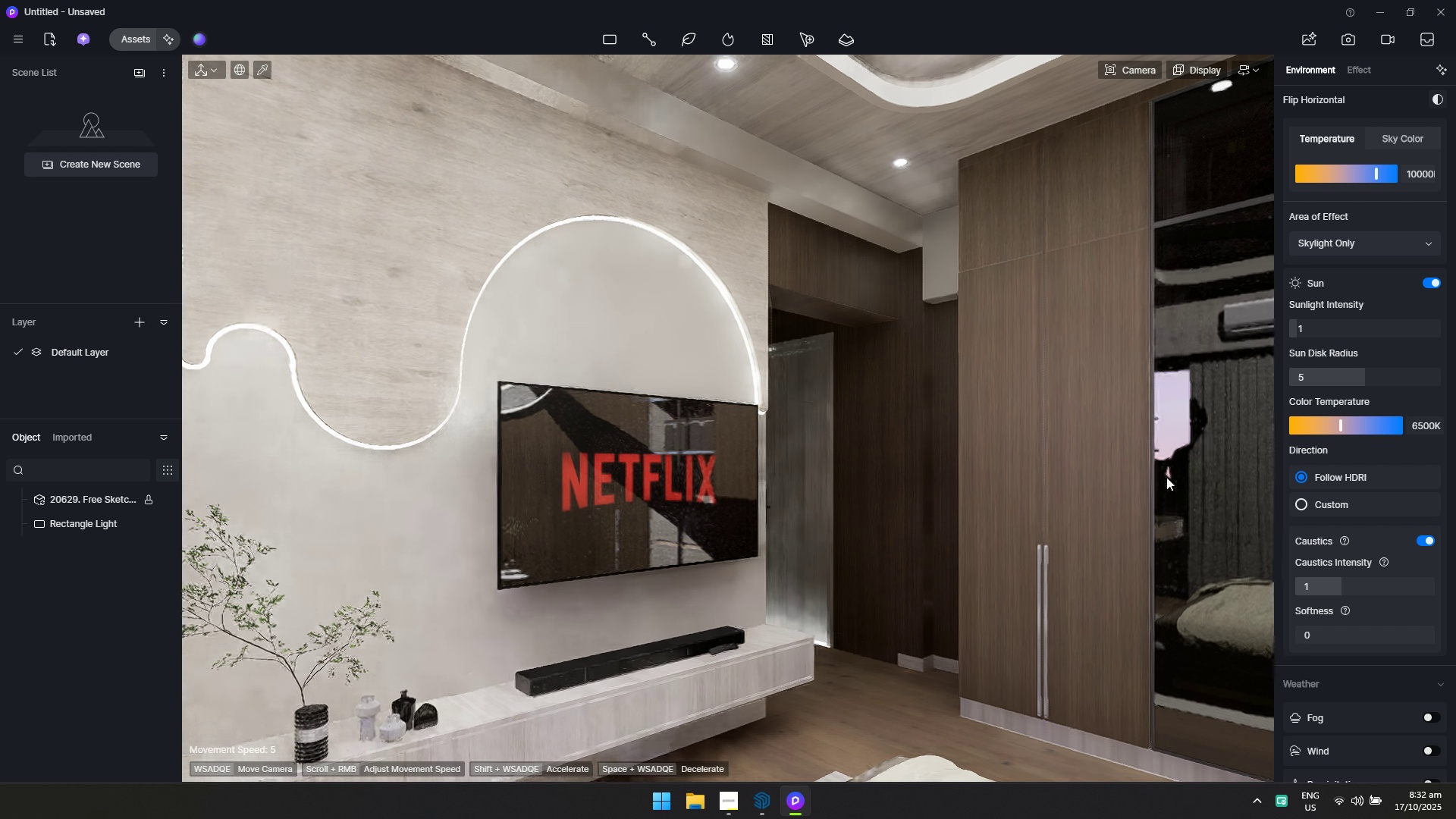 
left_click([1178, 469])
 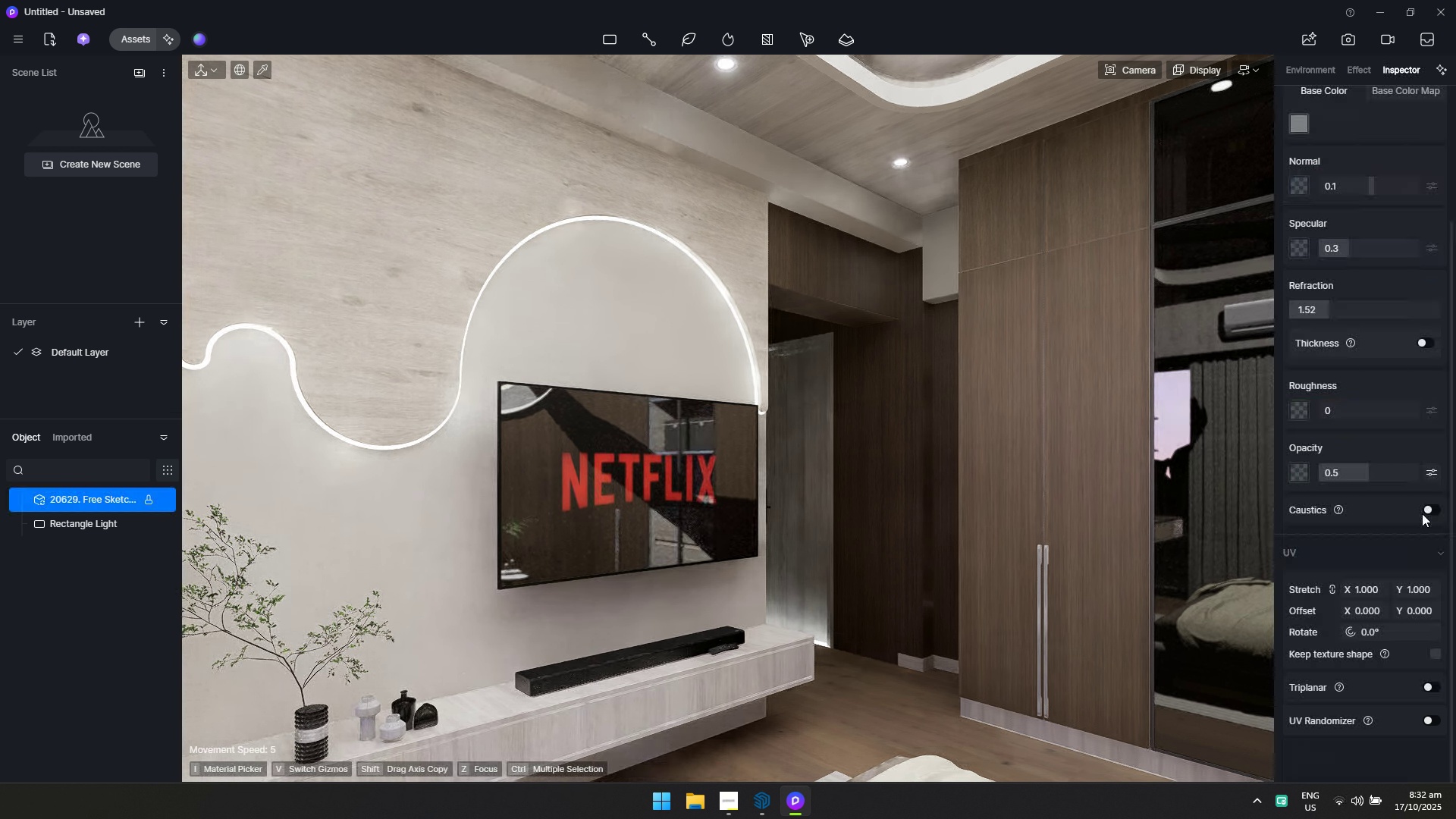 
left_click([1432, 508])
 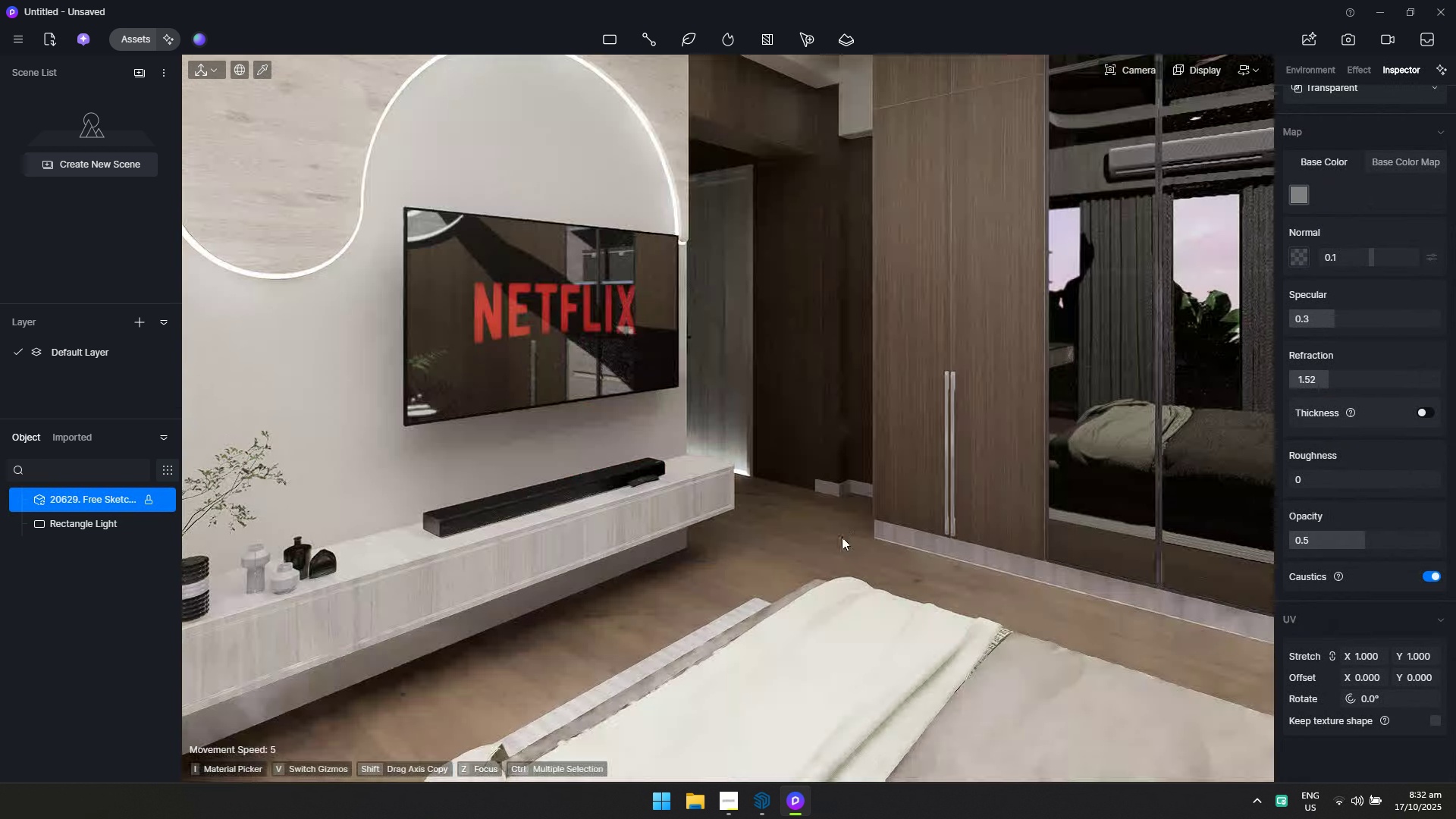 
left_click([815, 537])
 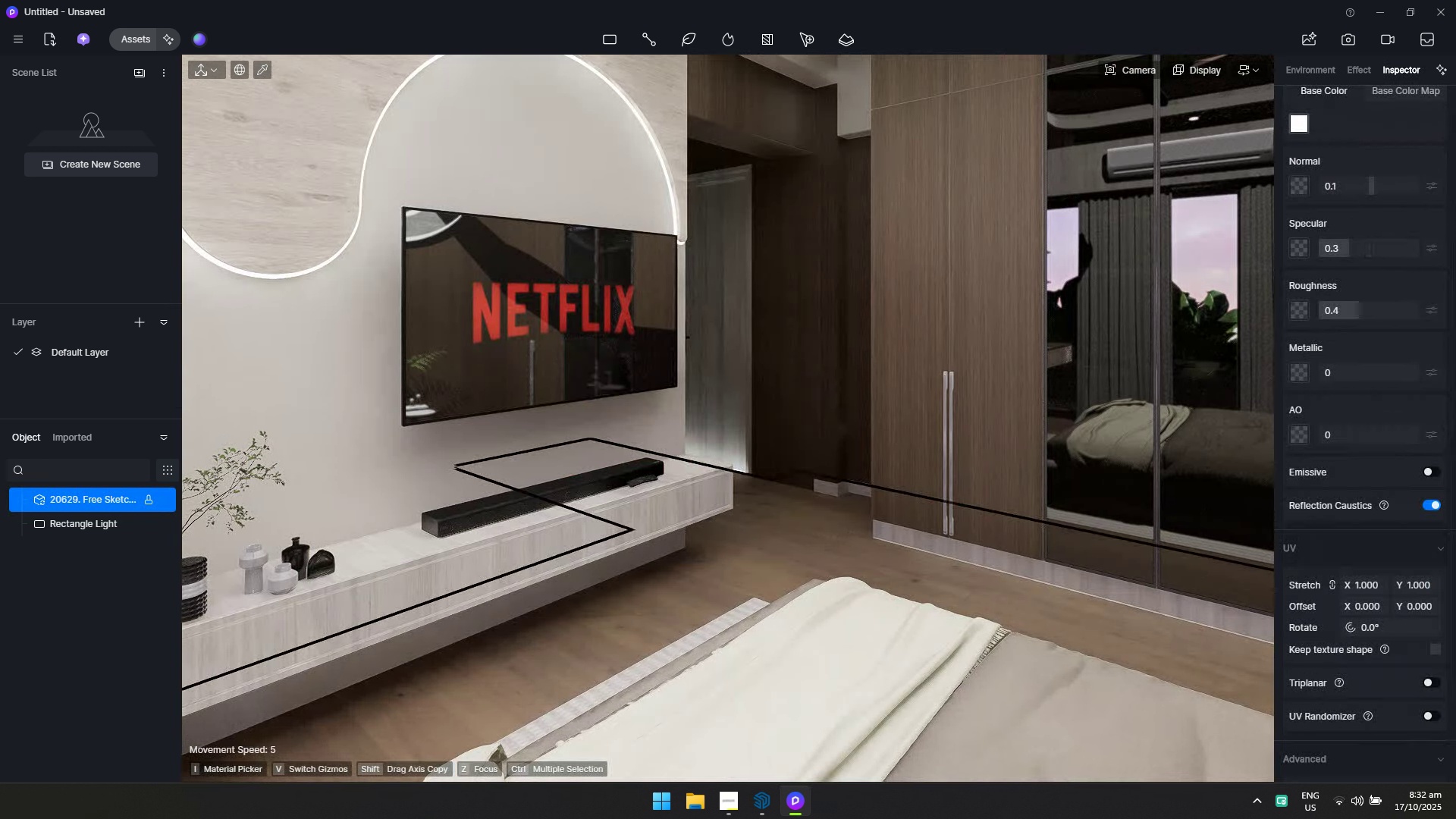 
hold_key(key=D, duration=0.3)
 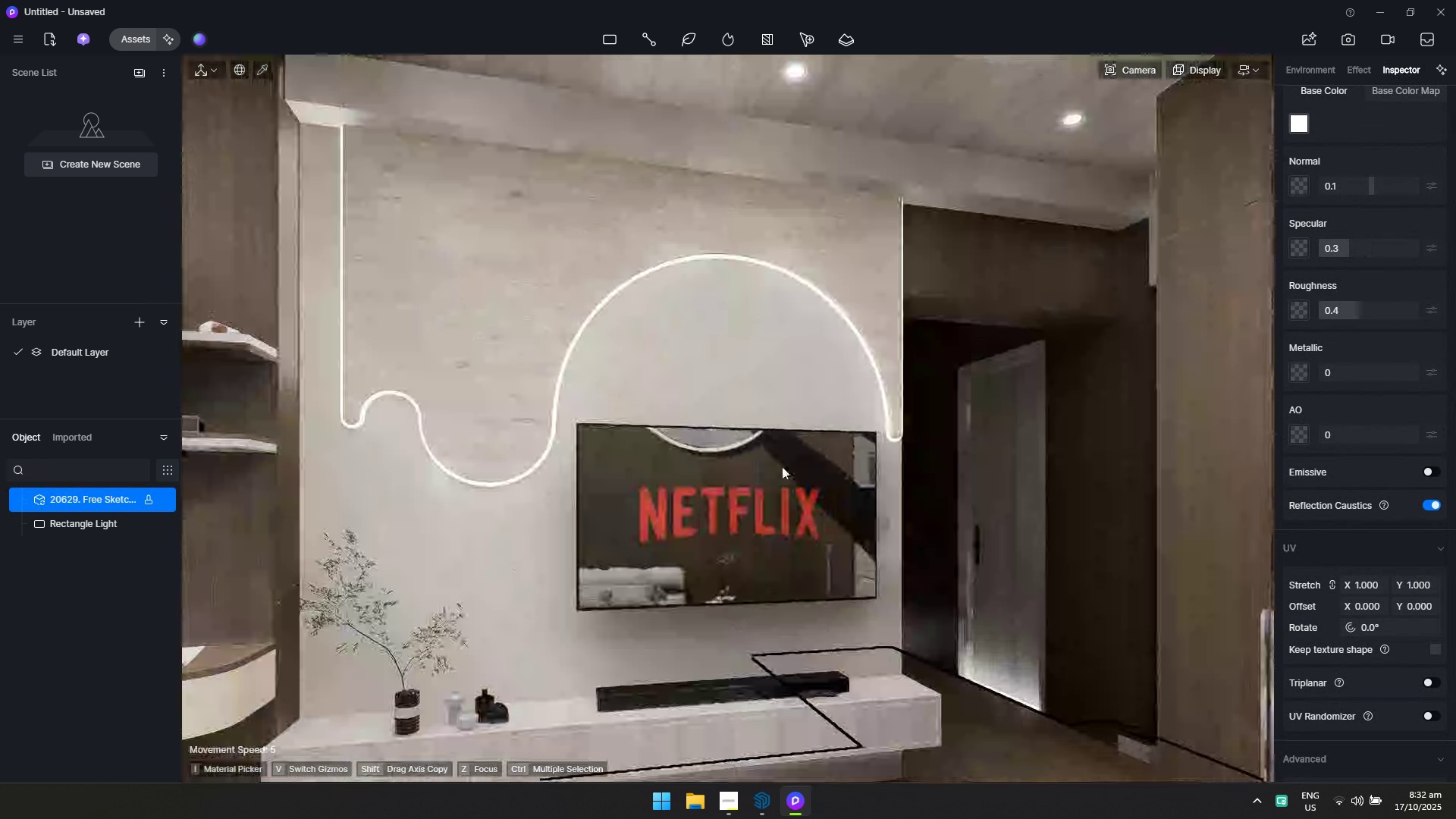 
key(Escape)
 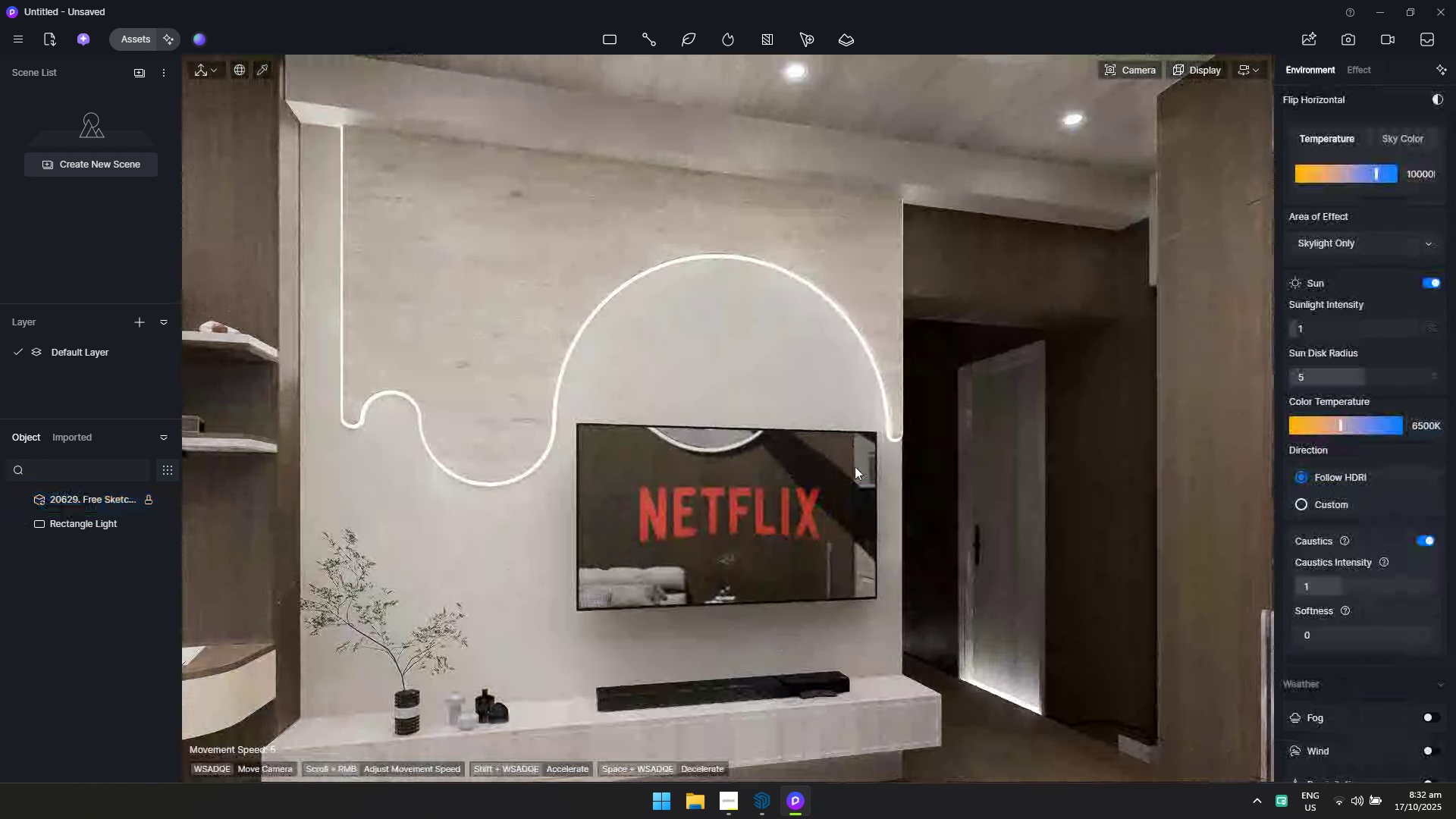 
hold_key(key=D, duration=0.32)
 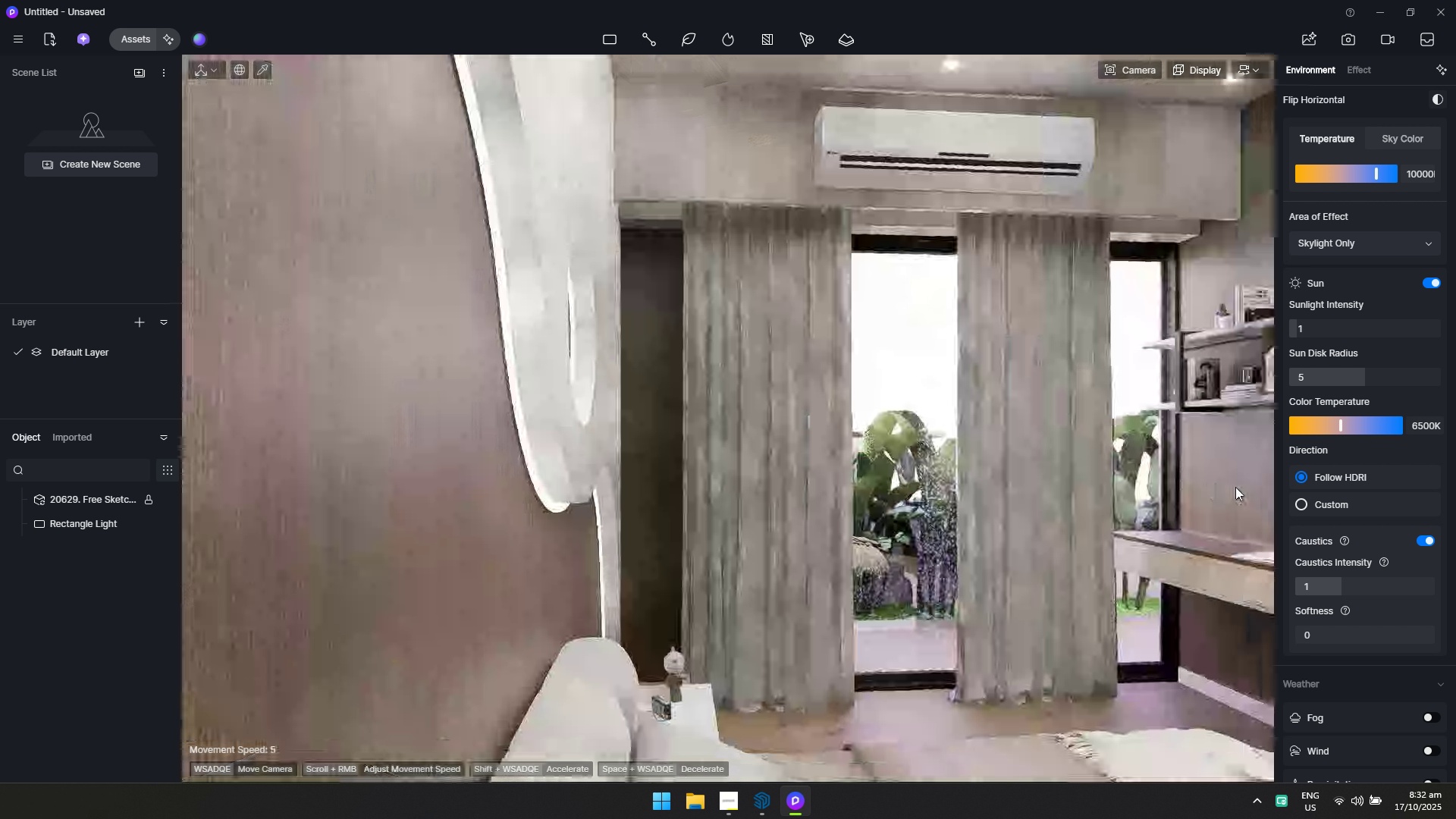 
hold_key(key=D, duration=0.38)
 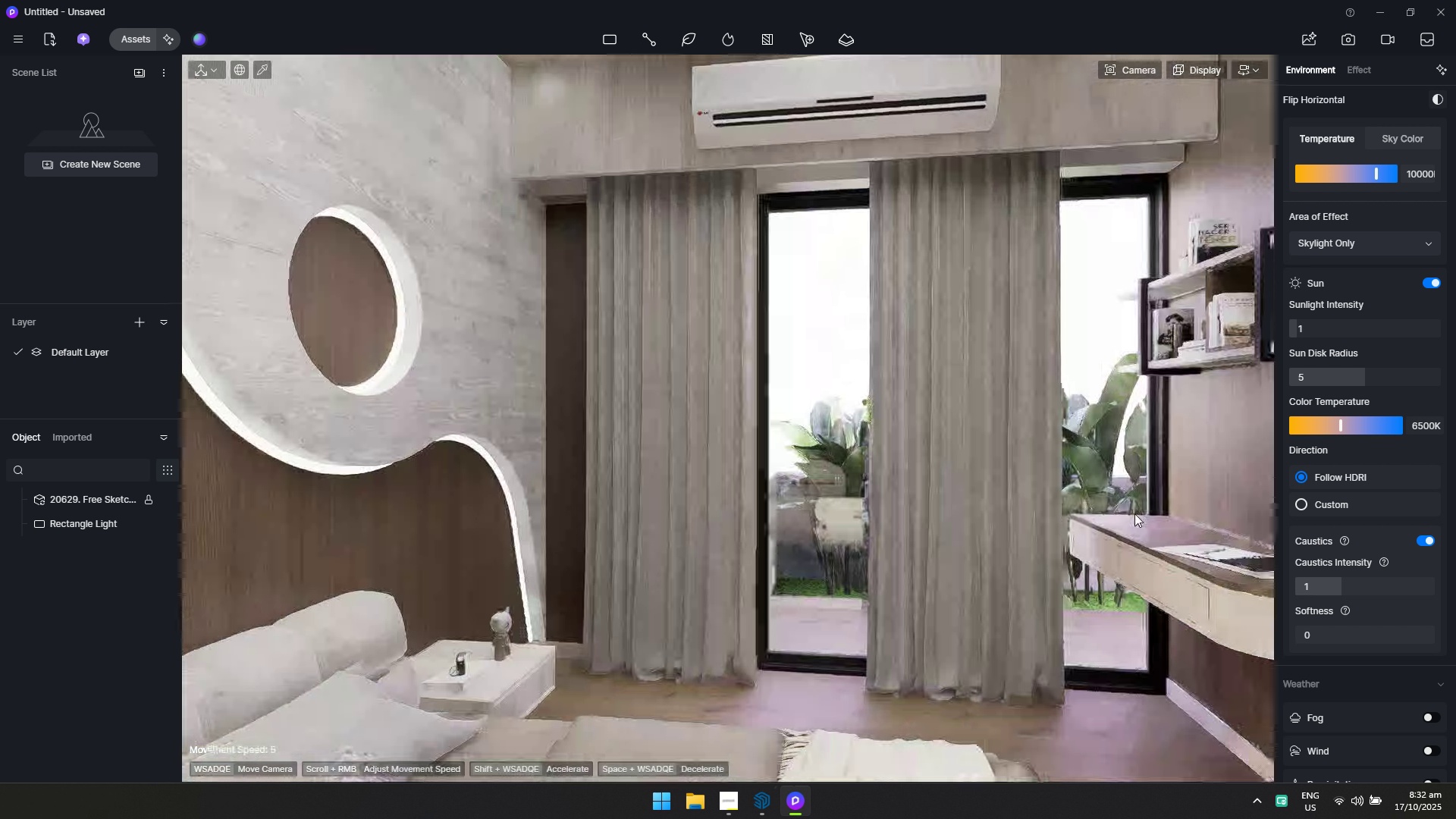 
type(ddssaw)
 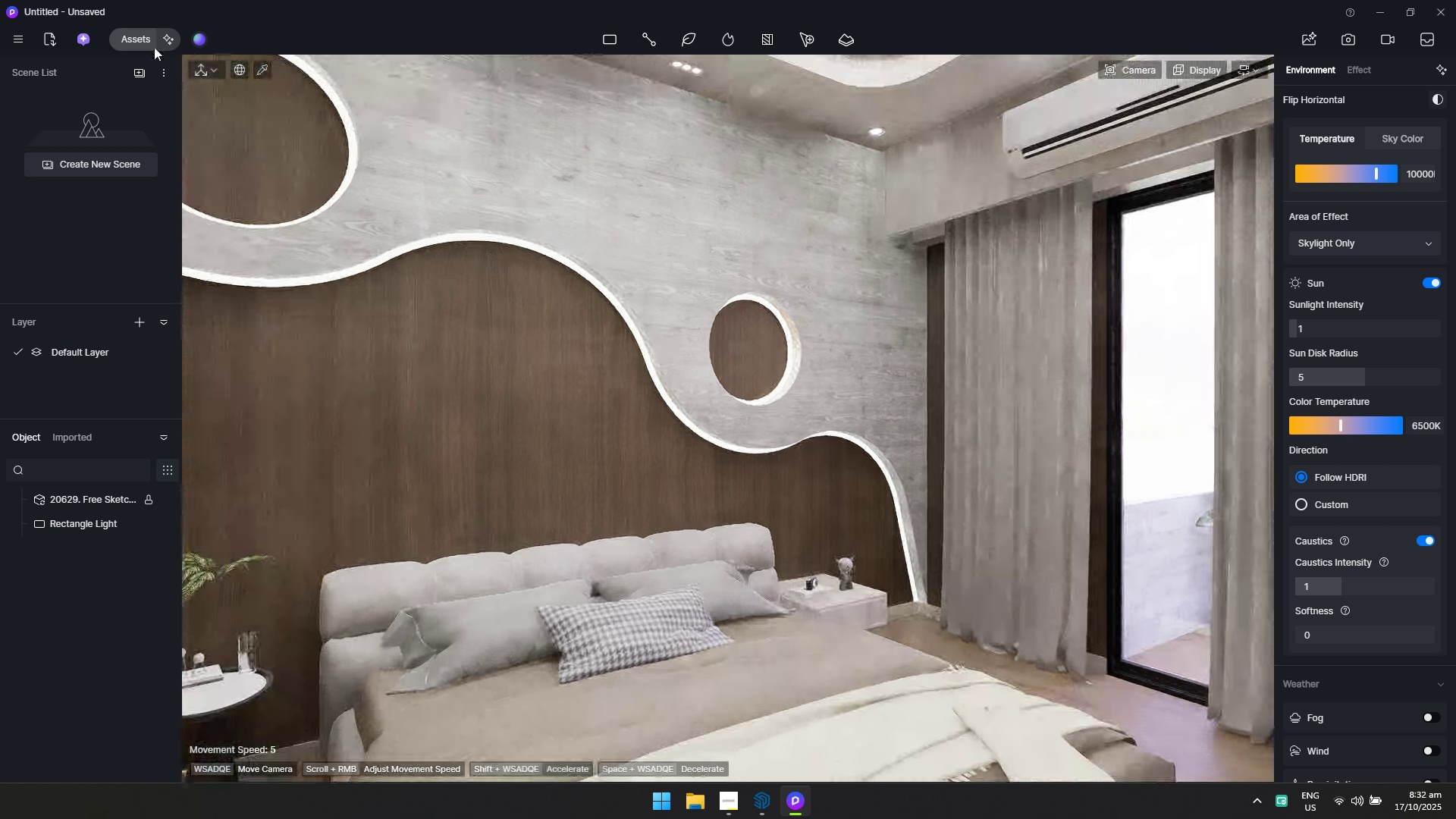 
left_click([130, 35])
 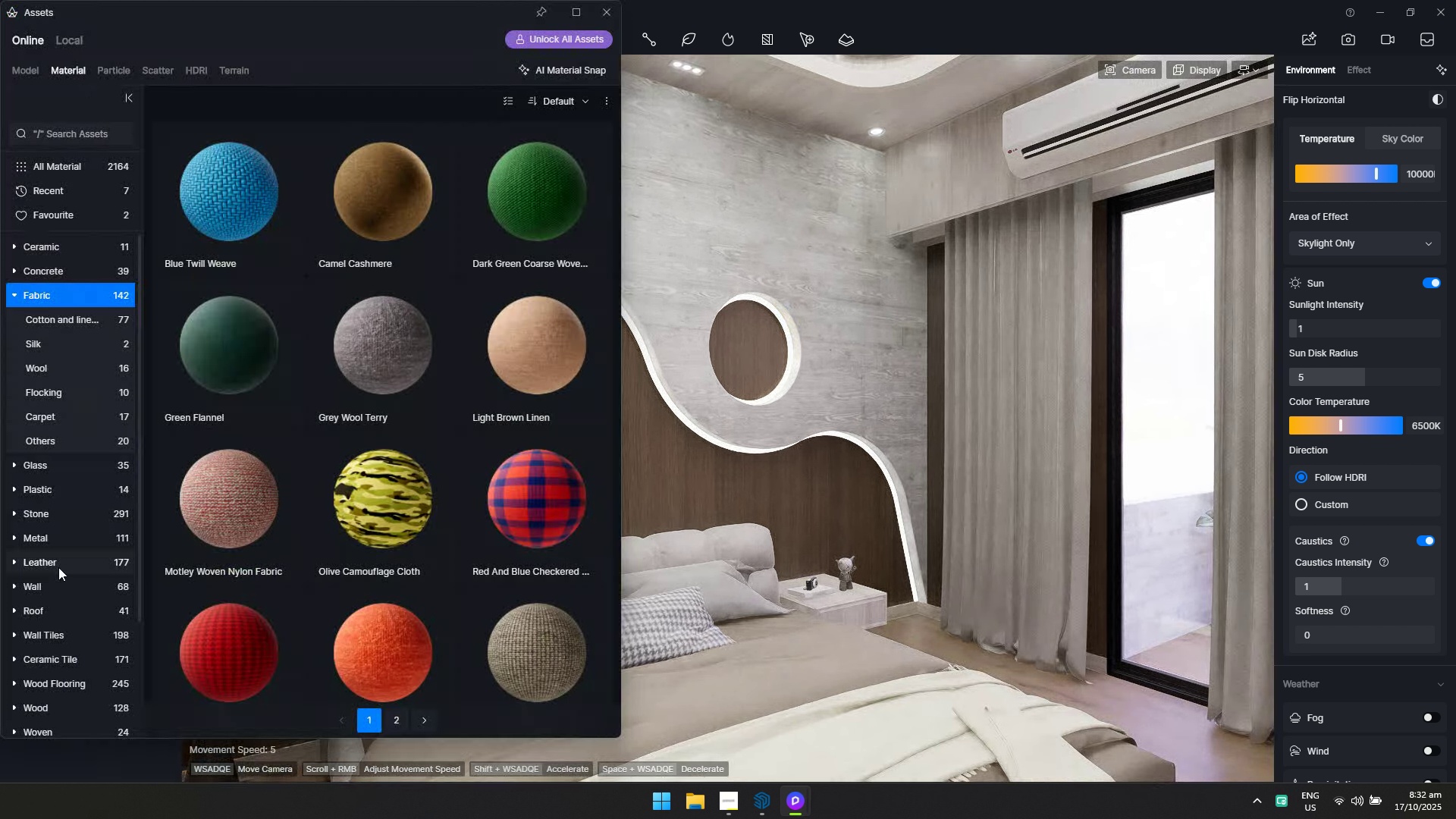 
scroll: coordinate [47, 441], scroll_direction: up, amount: 1.0
 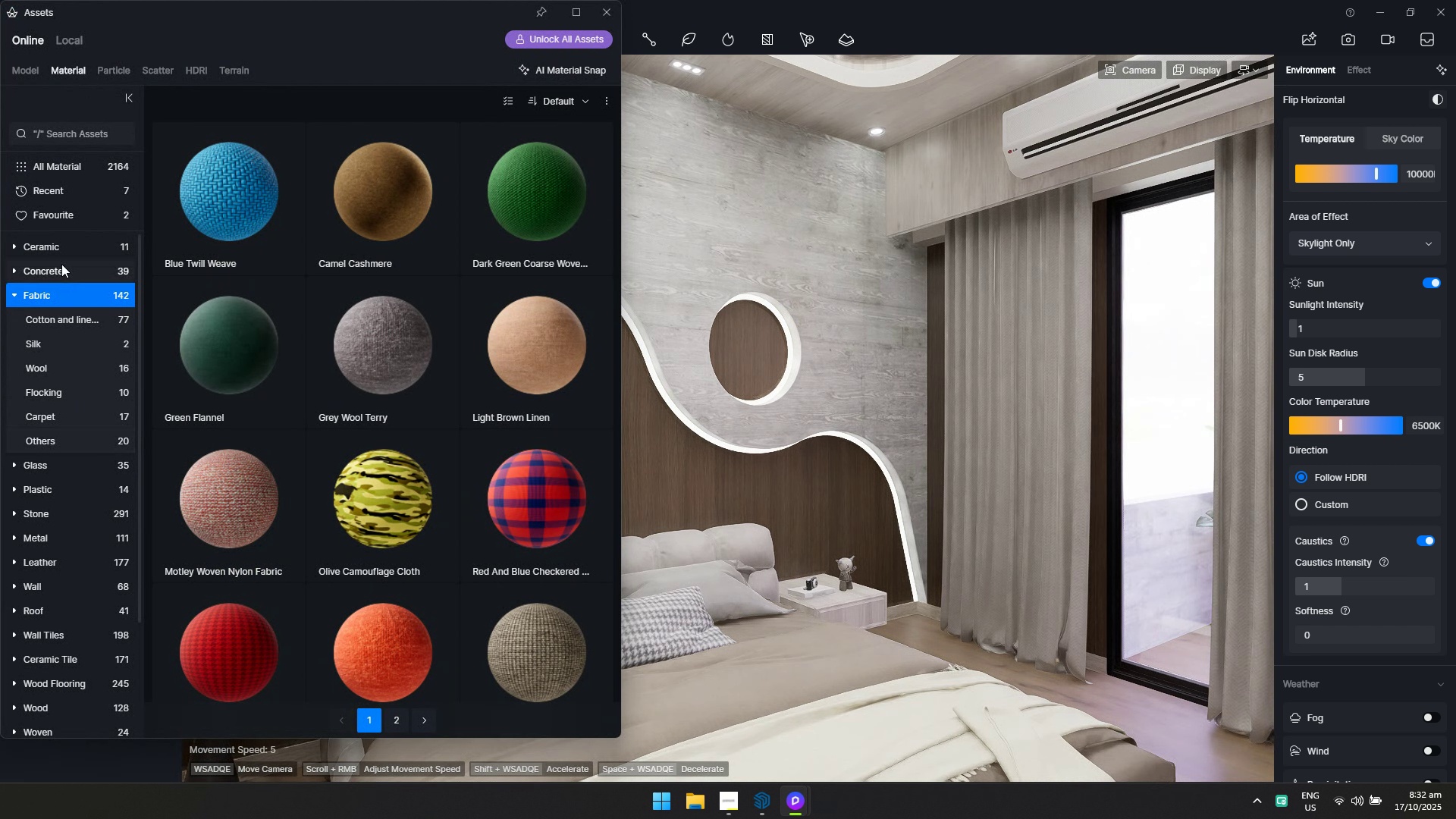 
left_click([61, 264])
 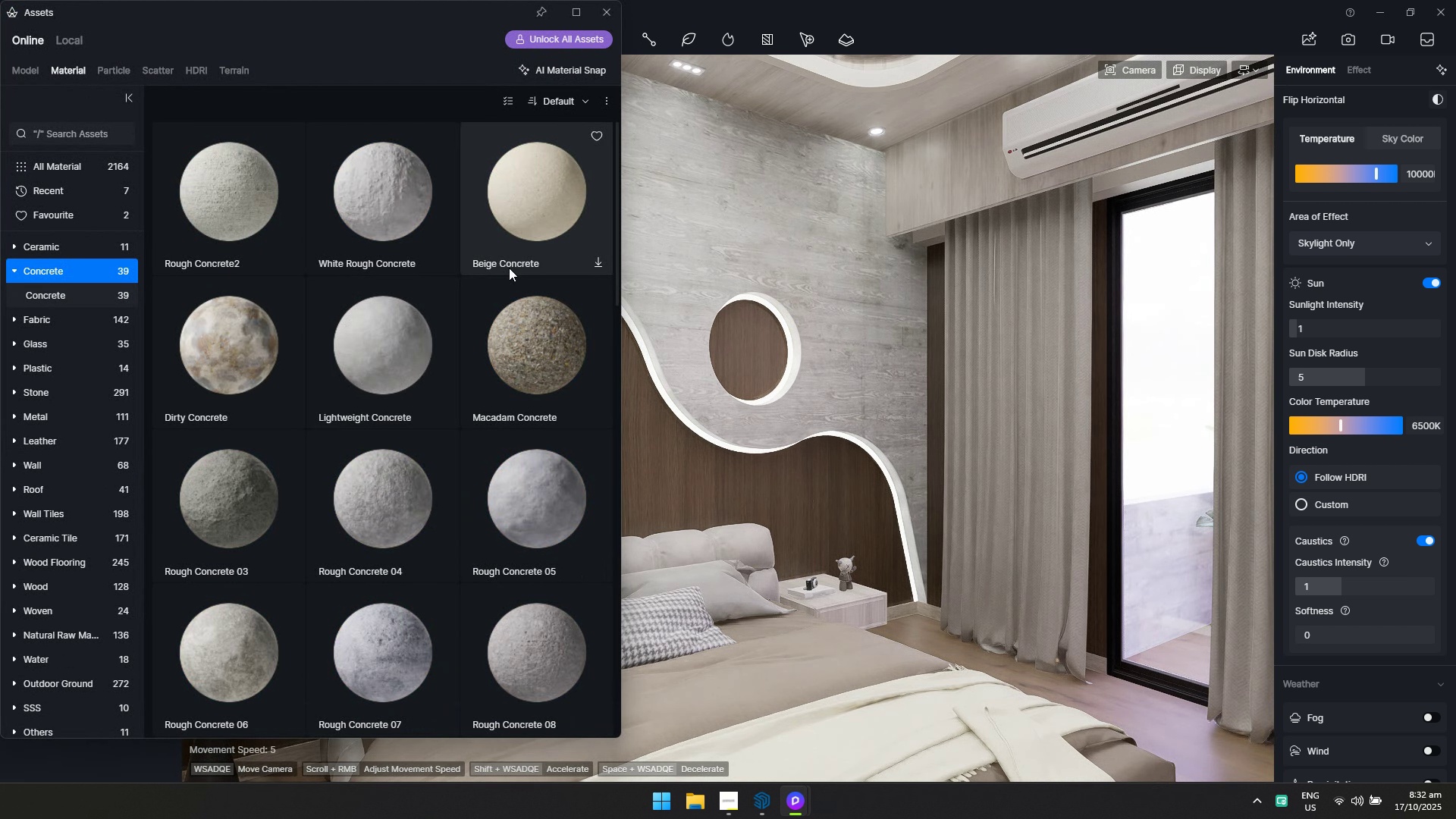 
scroll: coordinate [392, 380], scroll_direction: down, amount: 2.0
 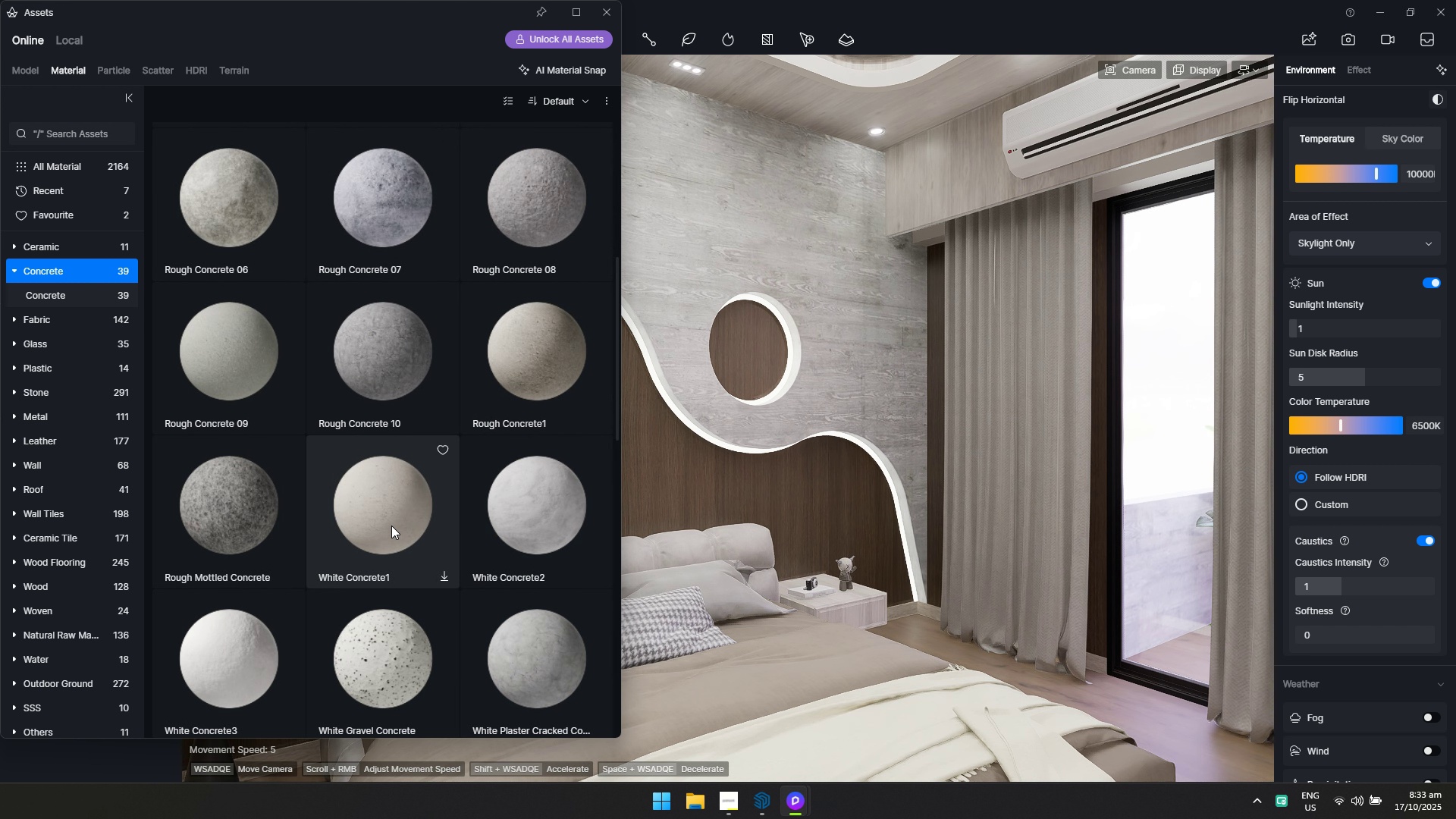 
left_click([391, 526])
 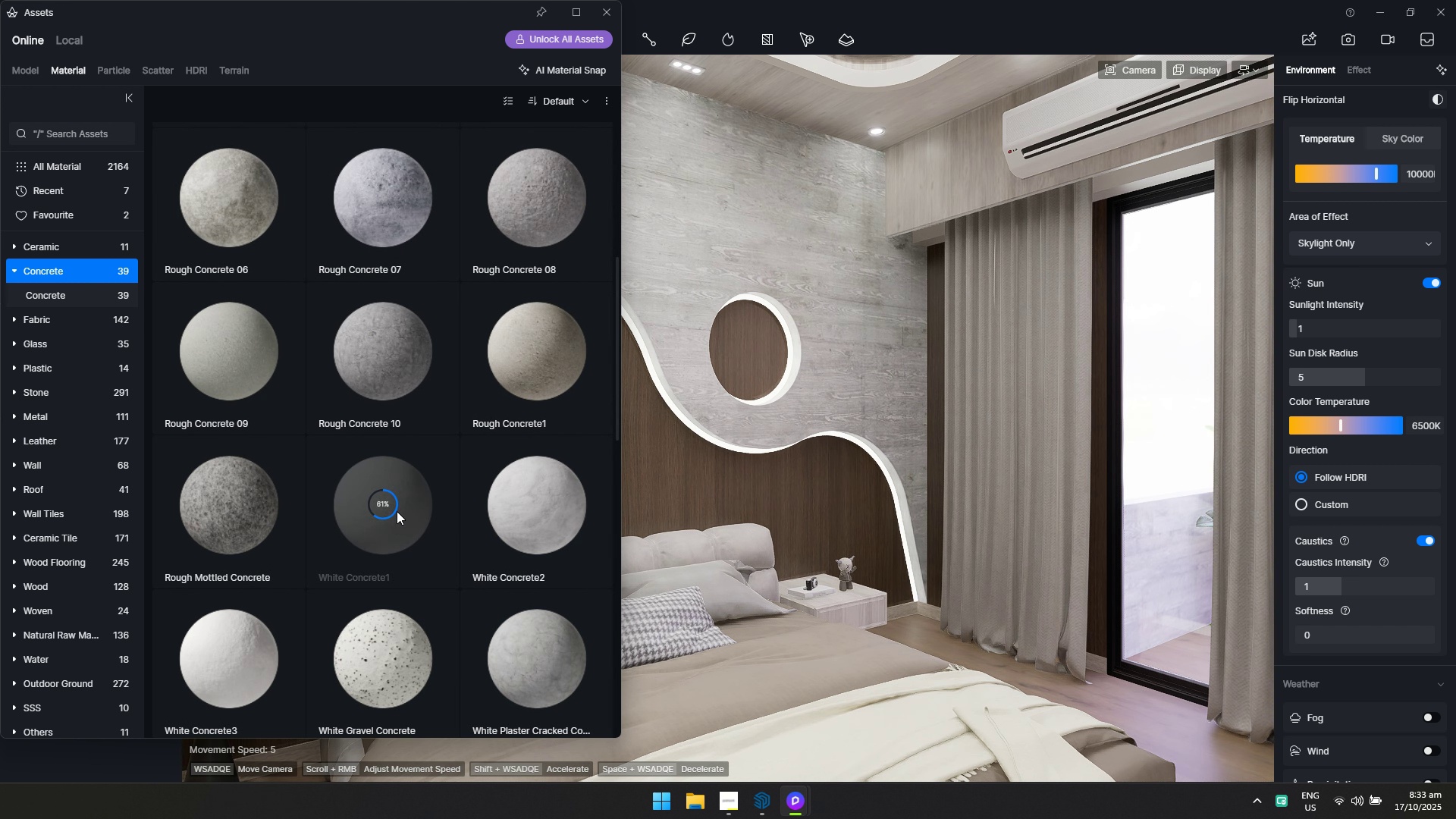 
left_click([397, 511])
 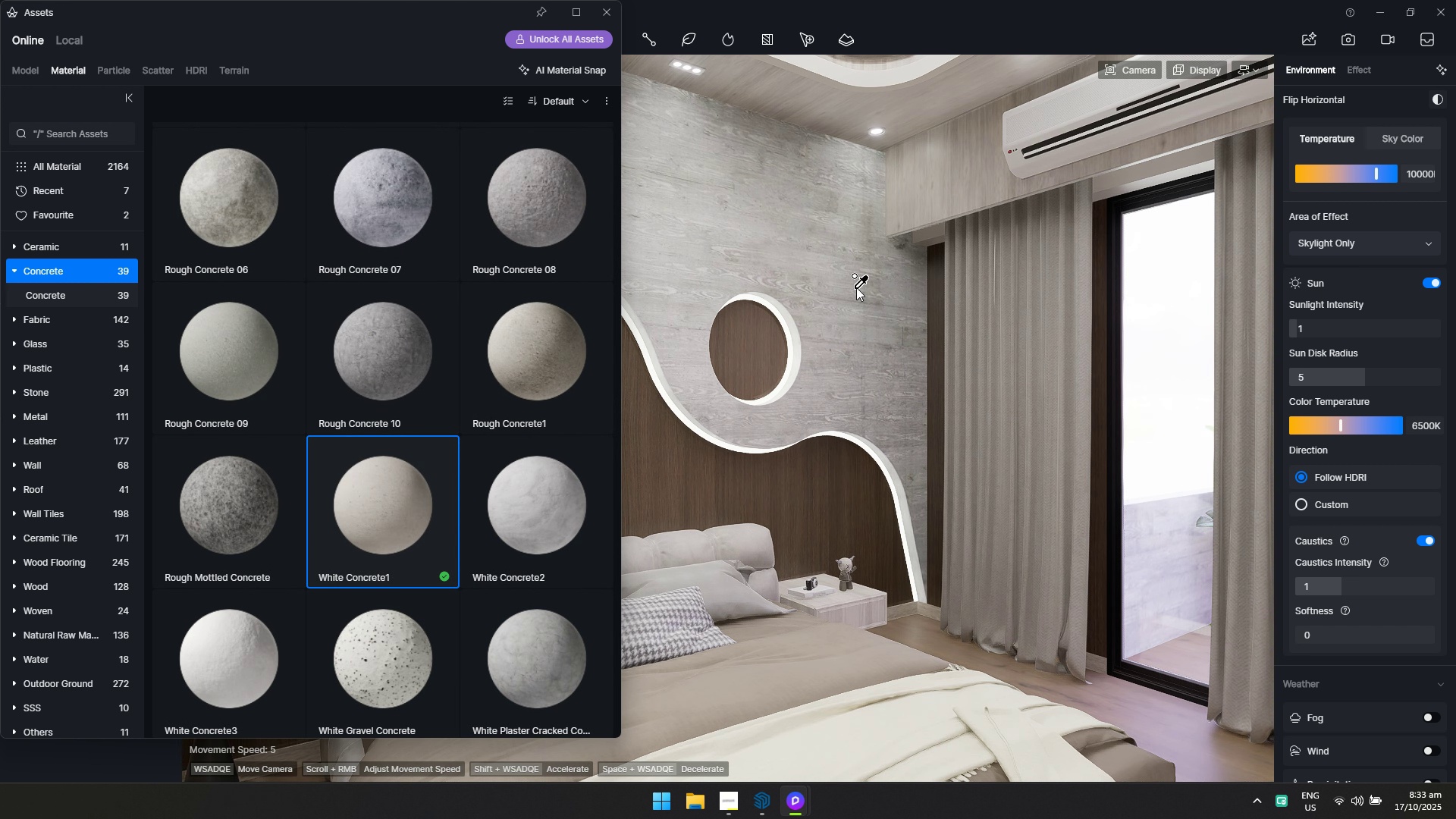 
left_click([856, 287])
 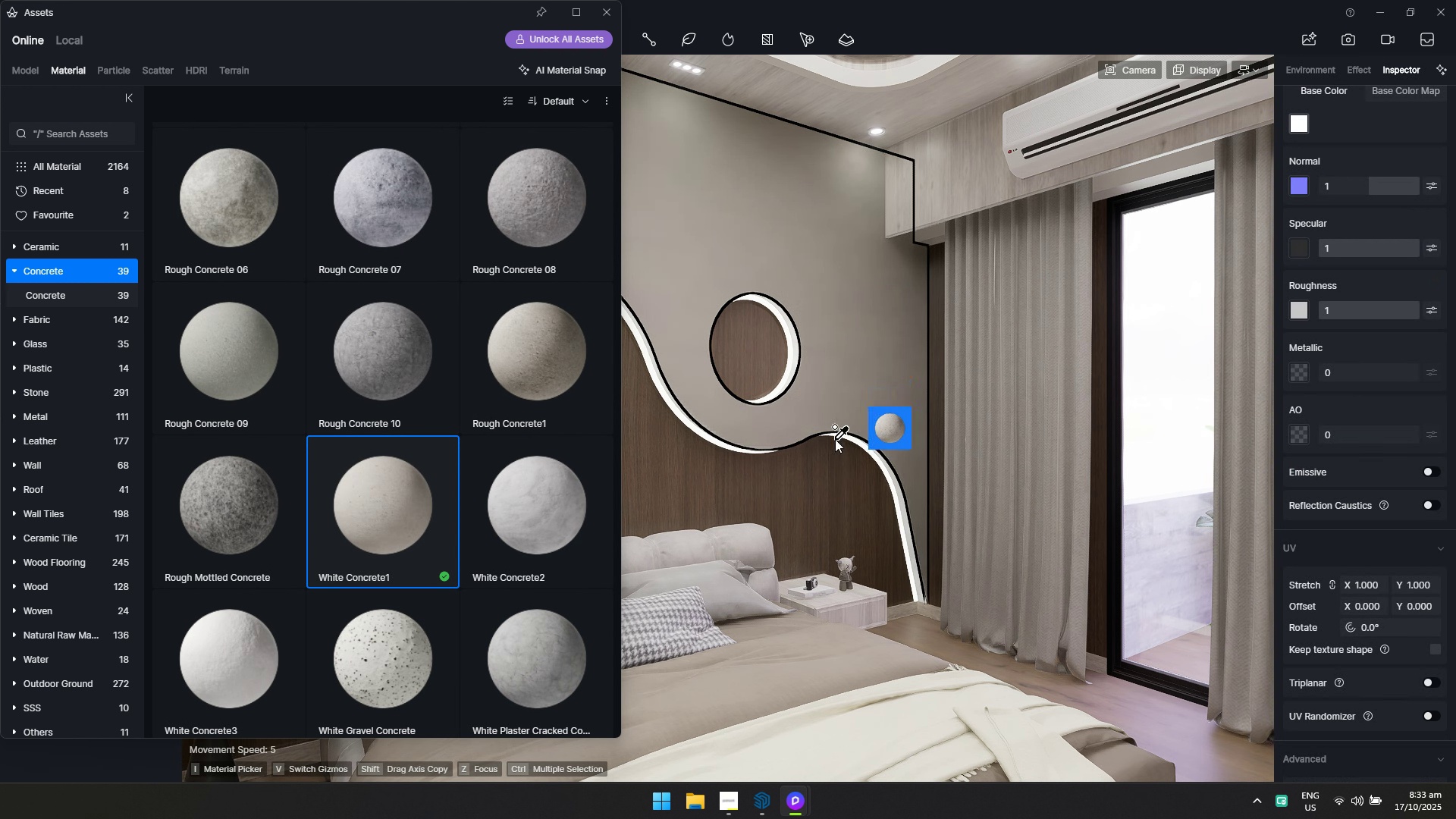 
type(sa)